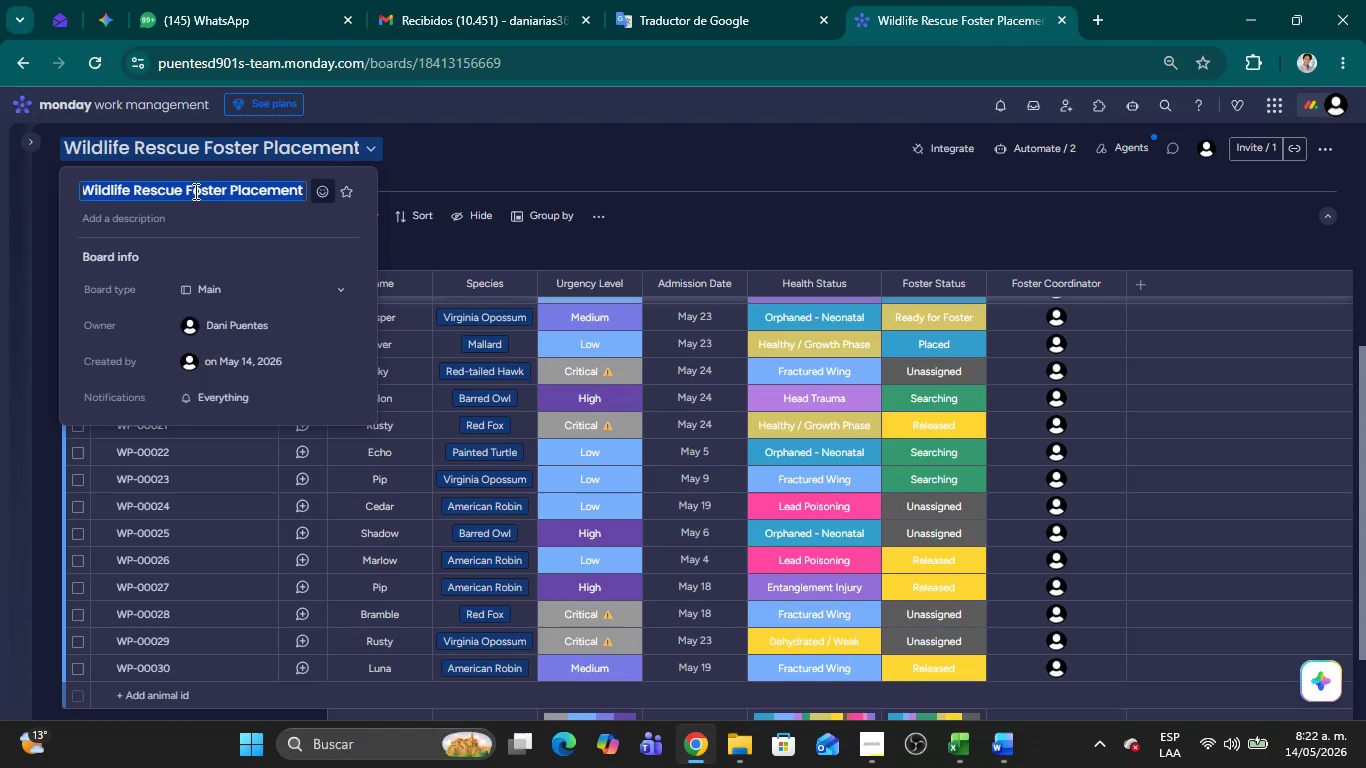 
key(Alt+AltLeft)
 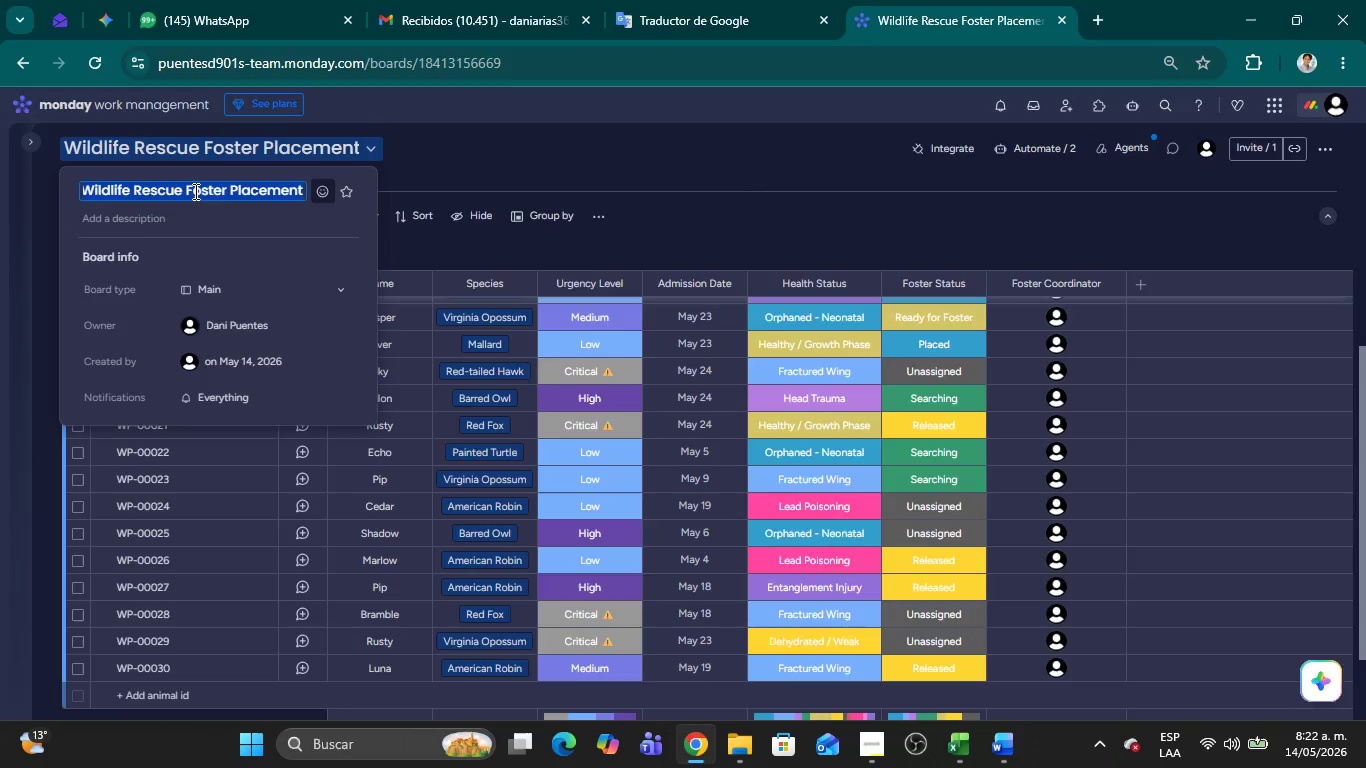 
key(Alt+Tab)
 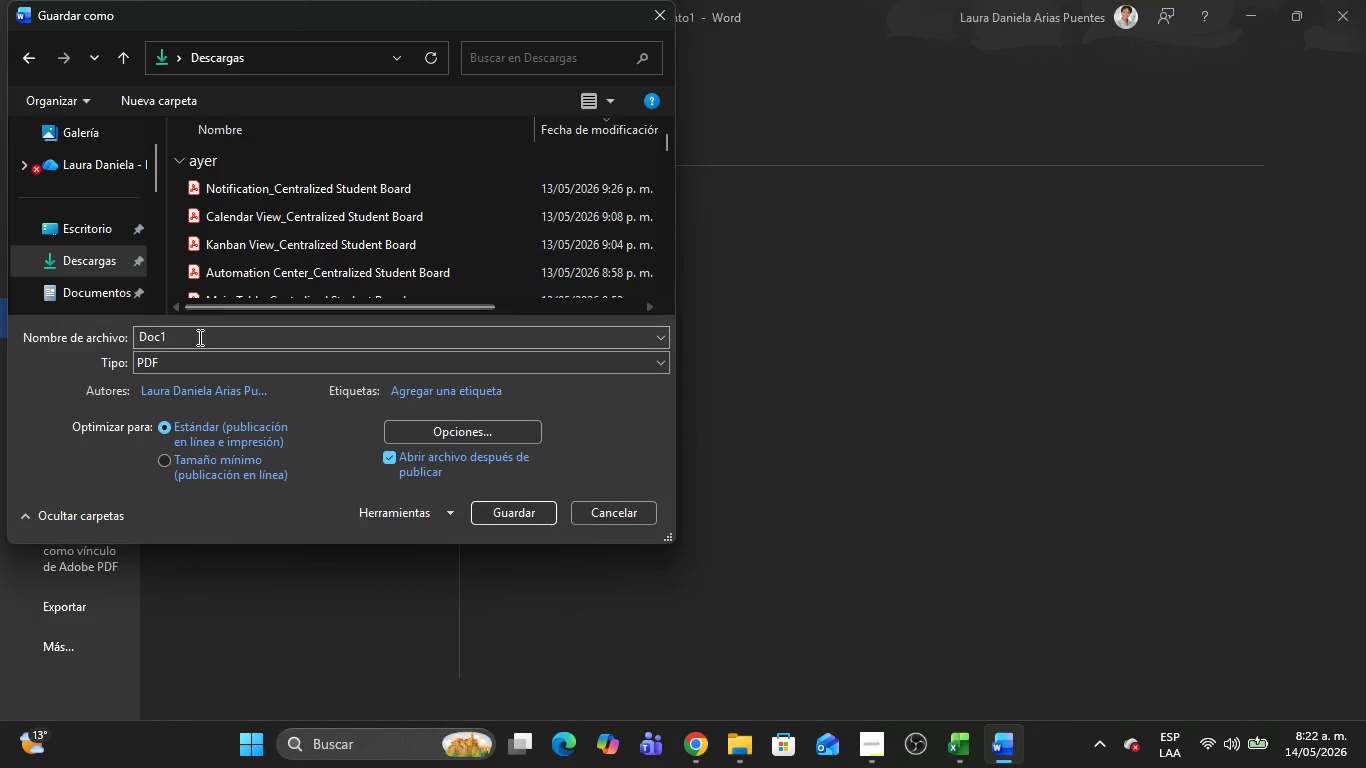 
double_click([195, 340])
 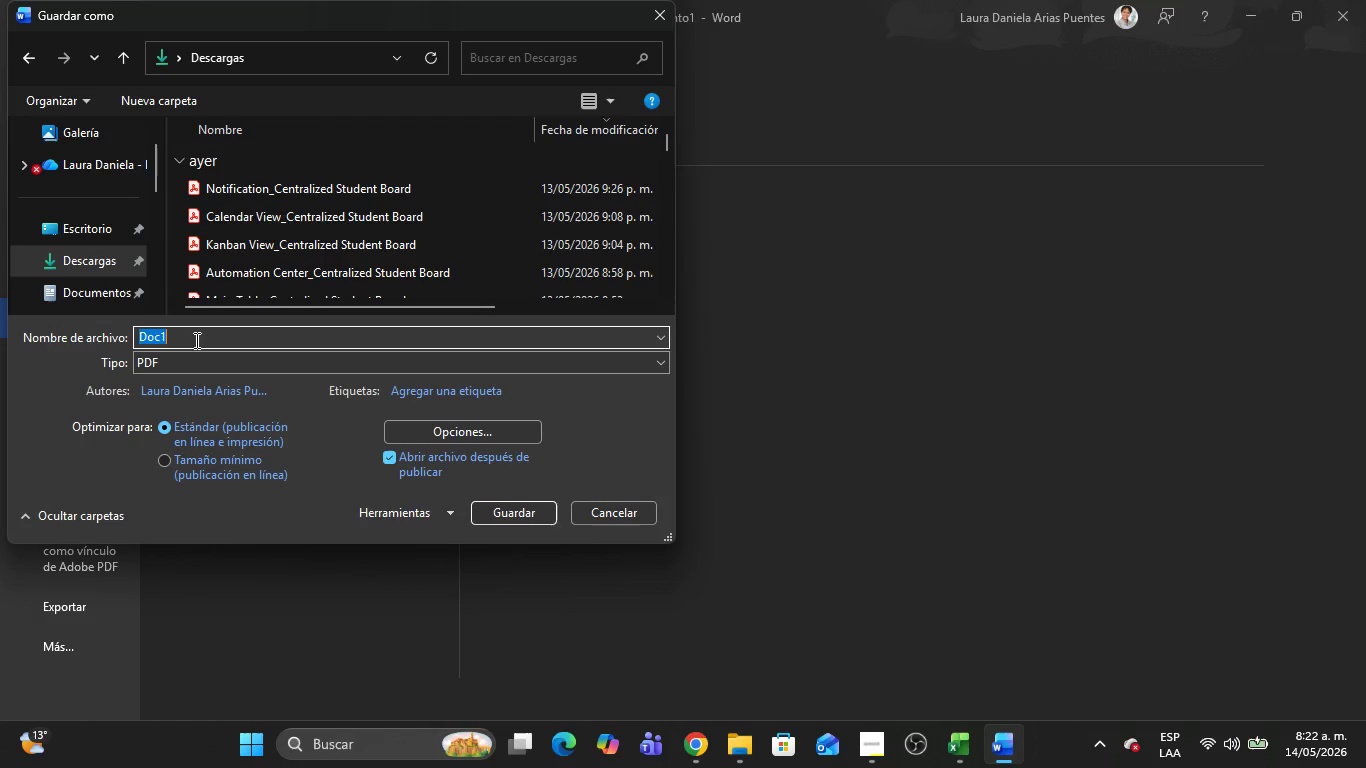 
key(Control+V)
 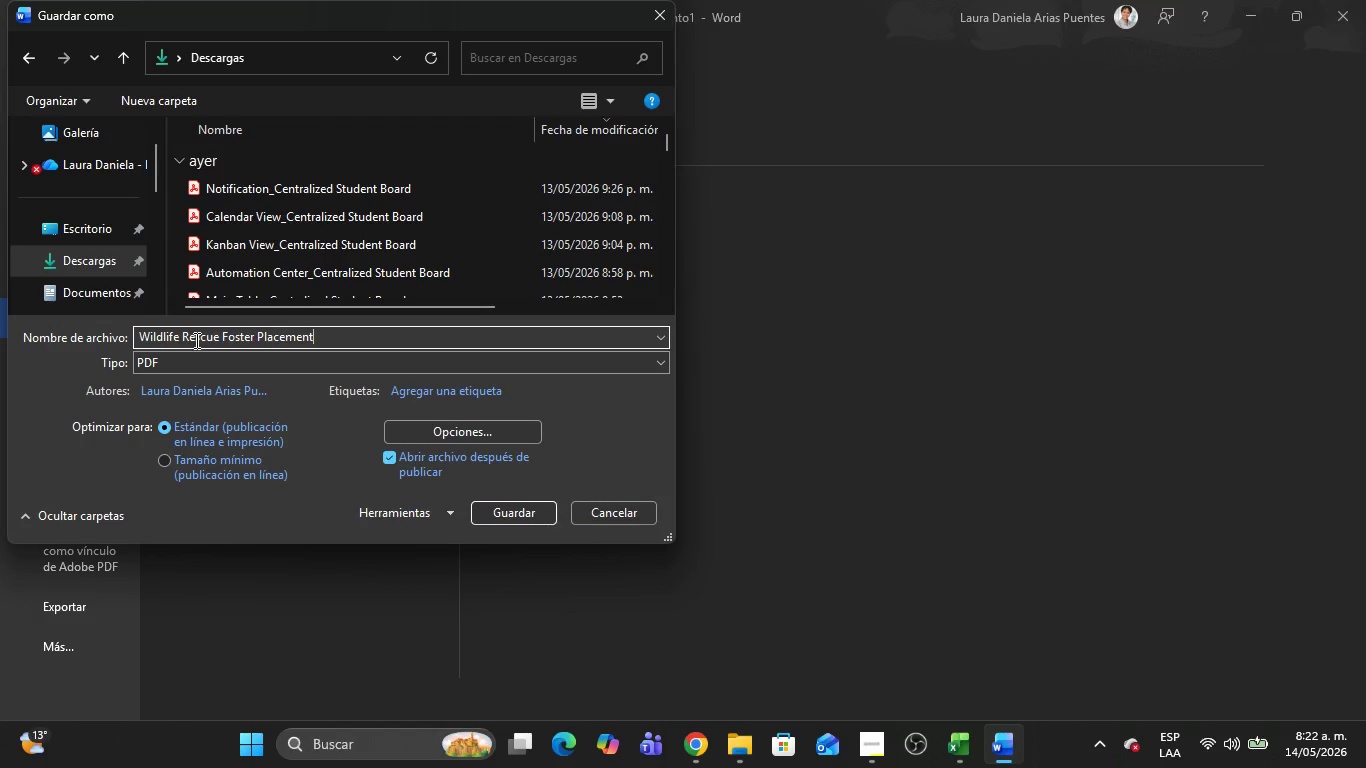 
hold_key(key=ArrowLeft, duration=1.53)
 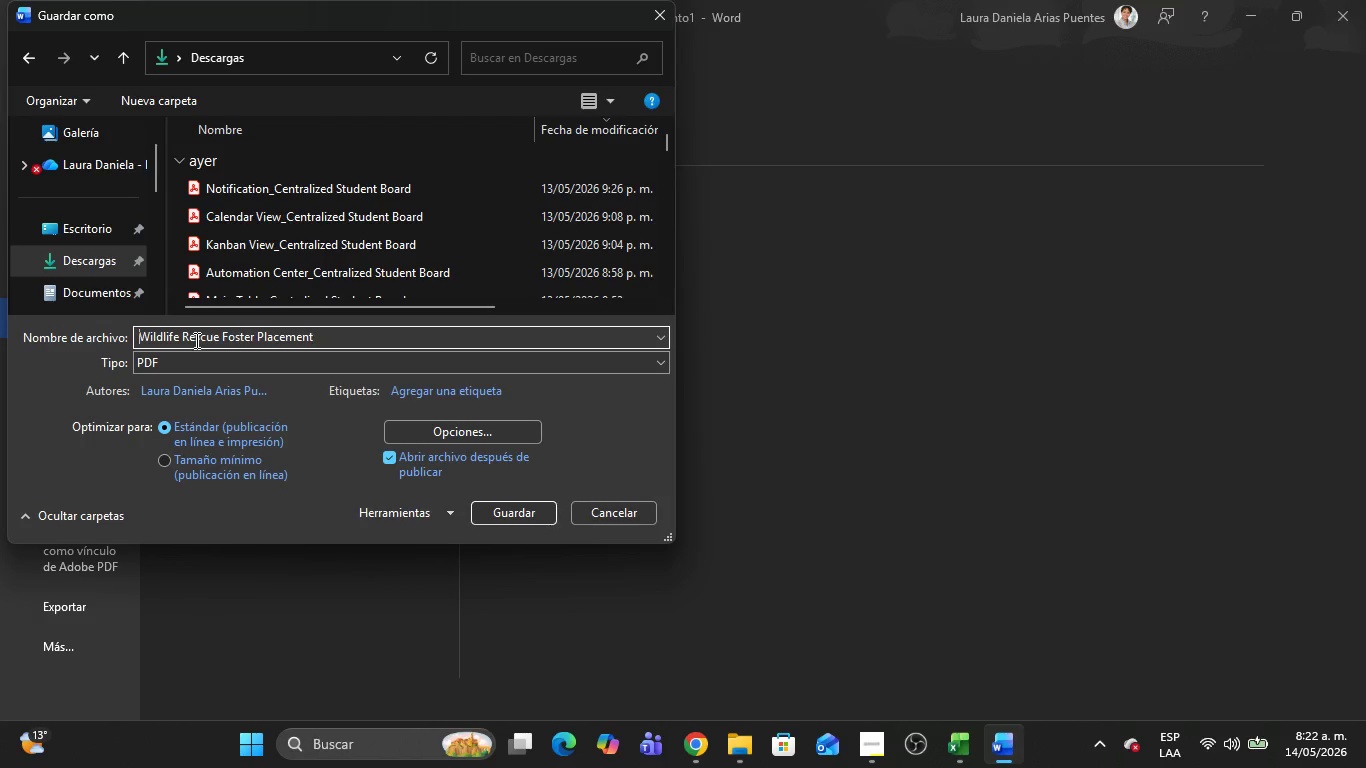 
hold_key(key=ArrowLeft, duration=0.5)
 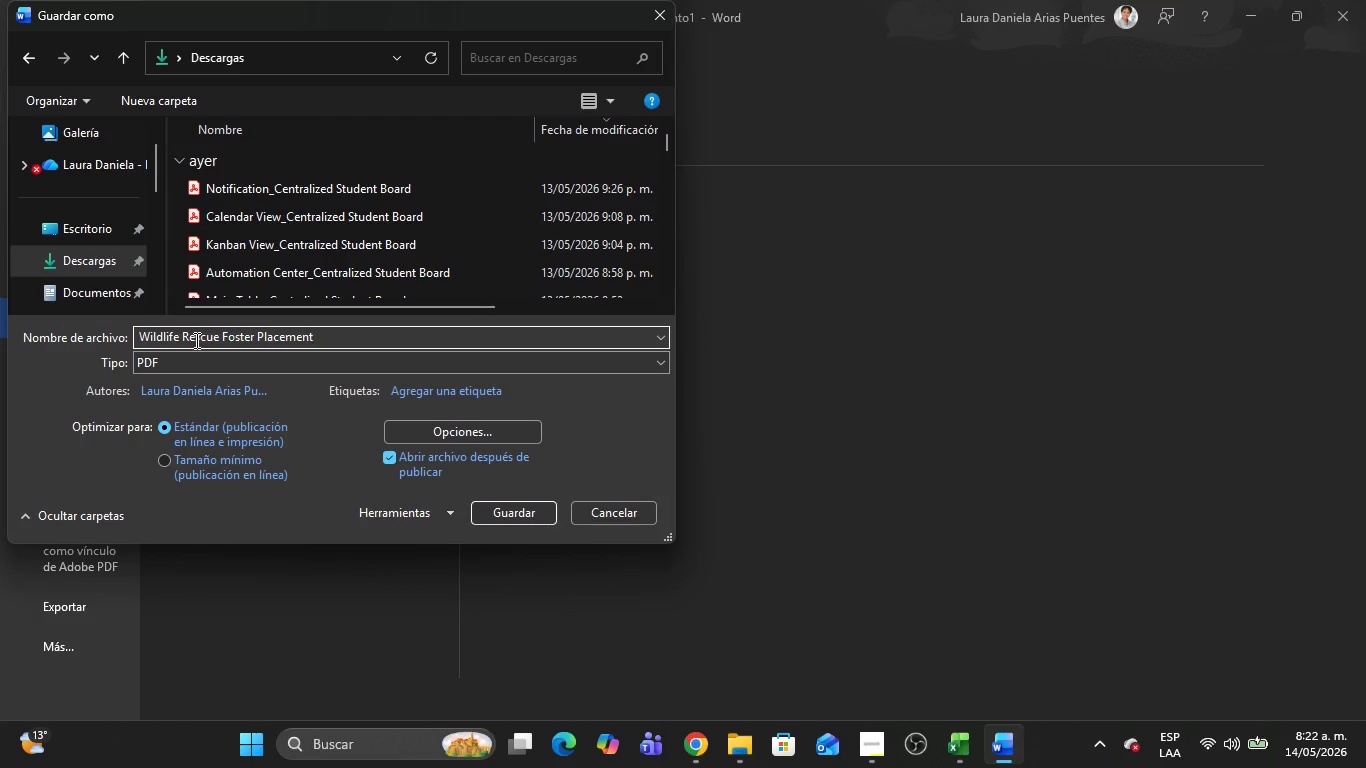 
key(Shift+ShiftRight)
 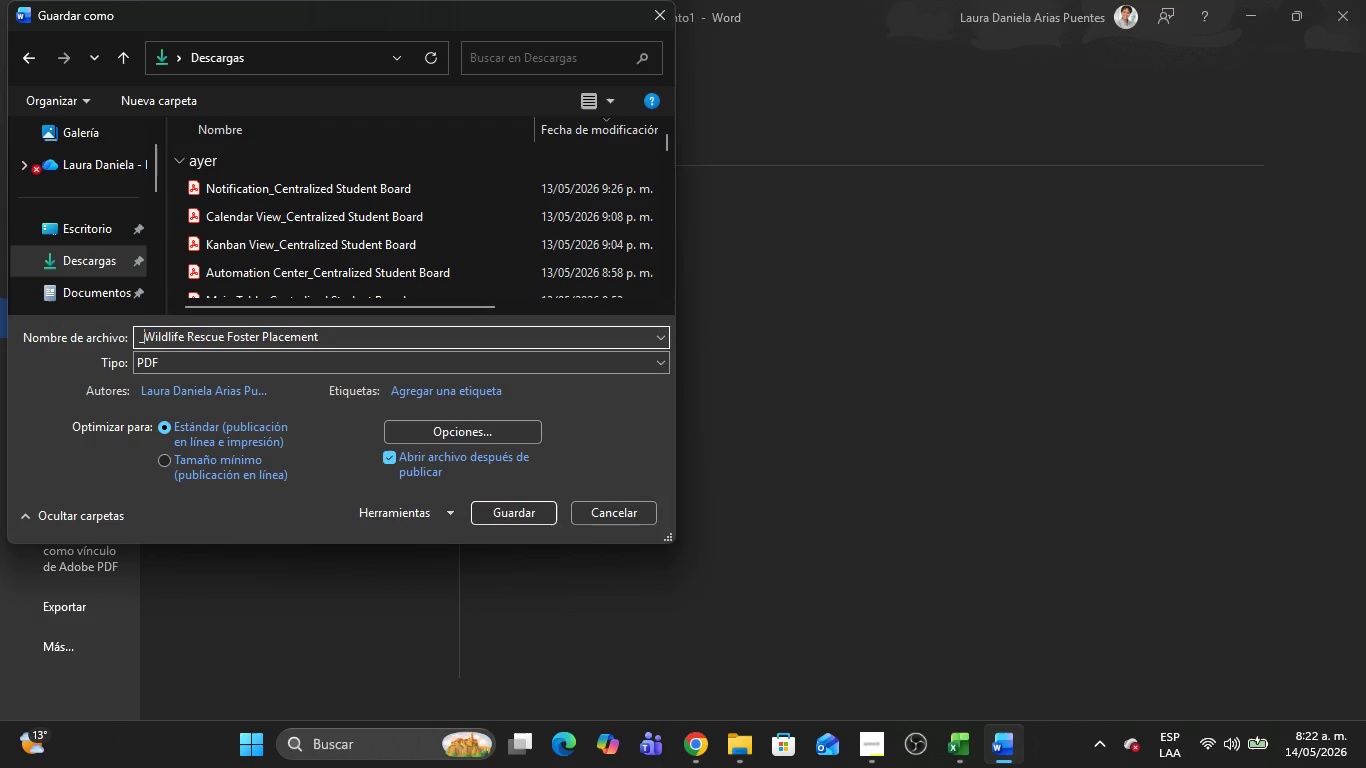 
key(Shift+Minus)
 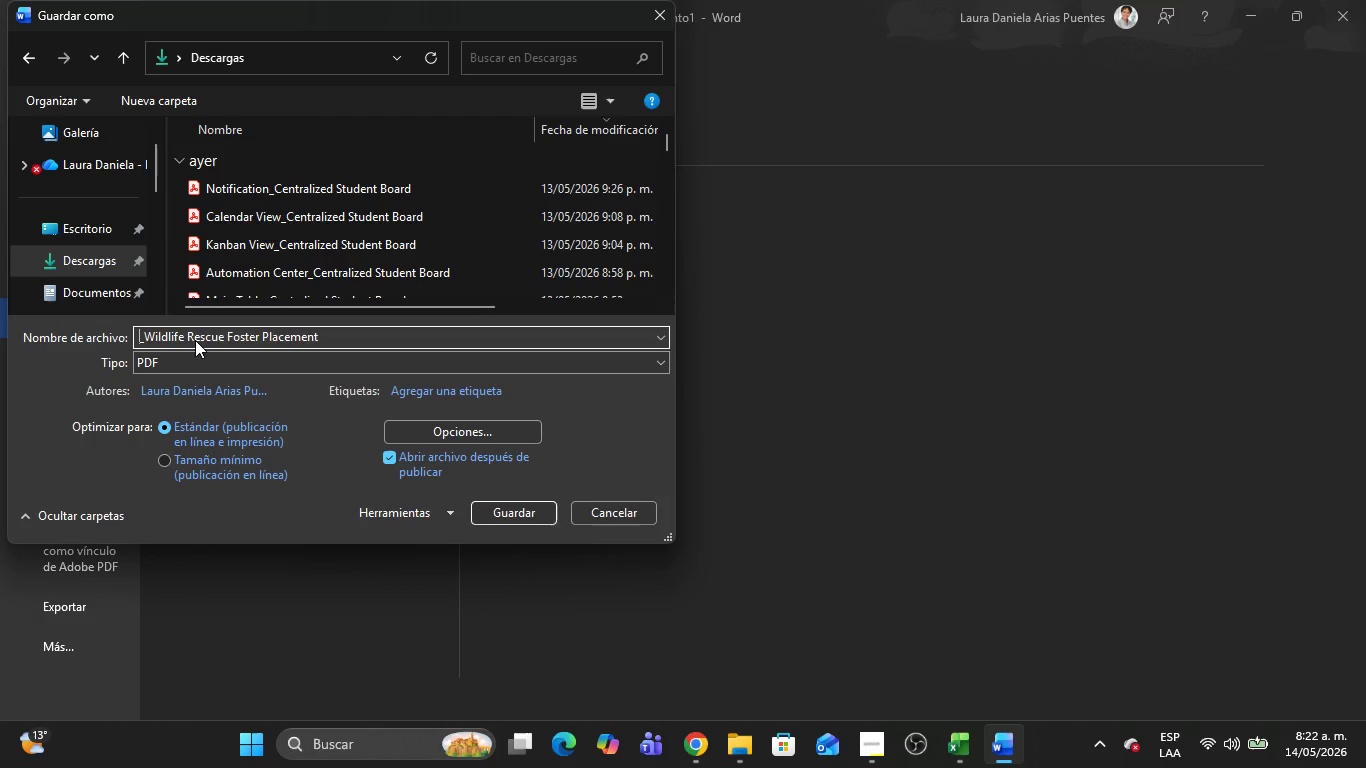 
key(ArrowLeft)
 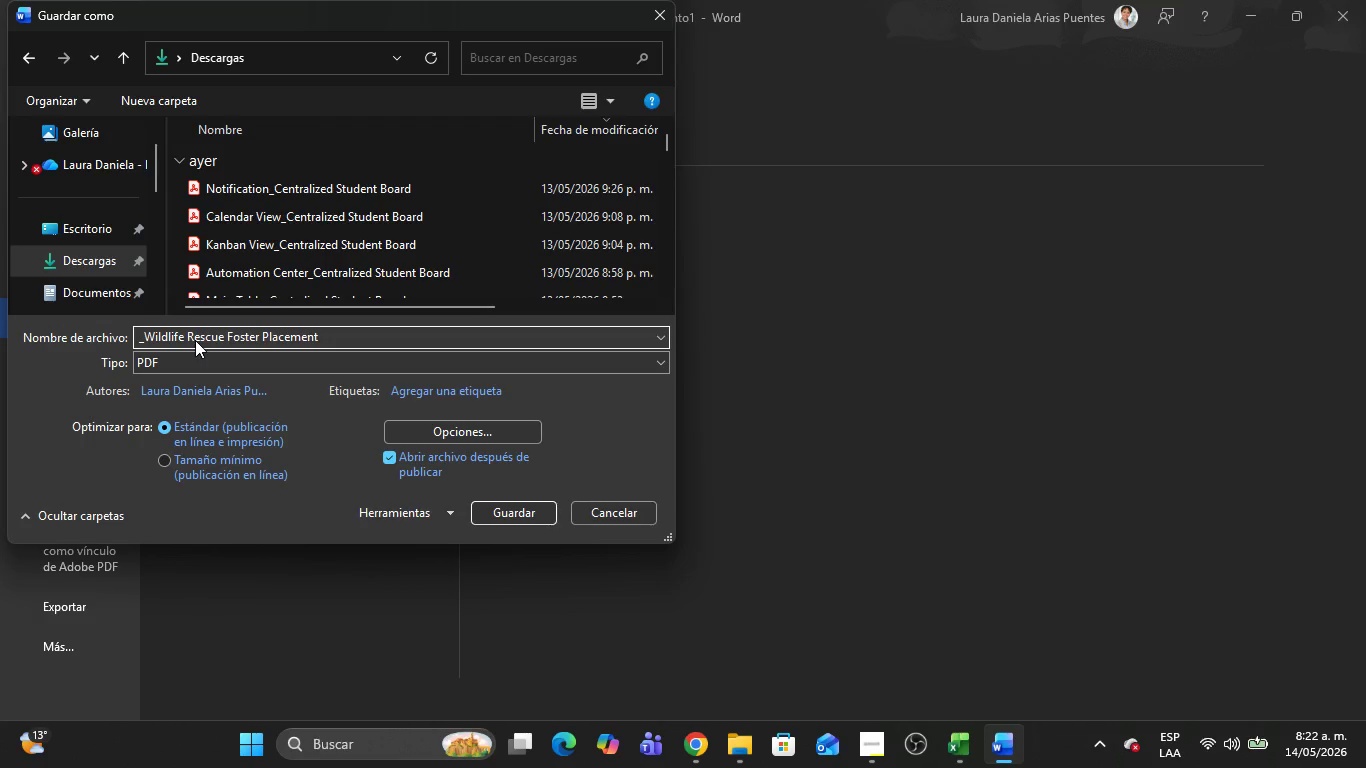 
type(Main Table)
 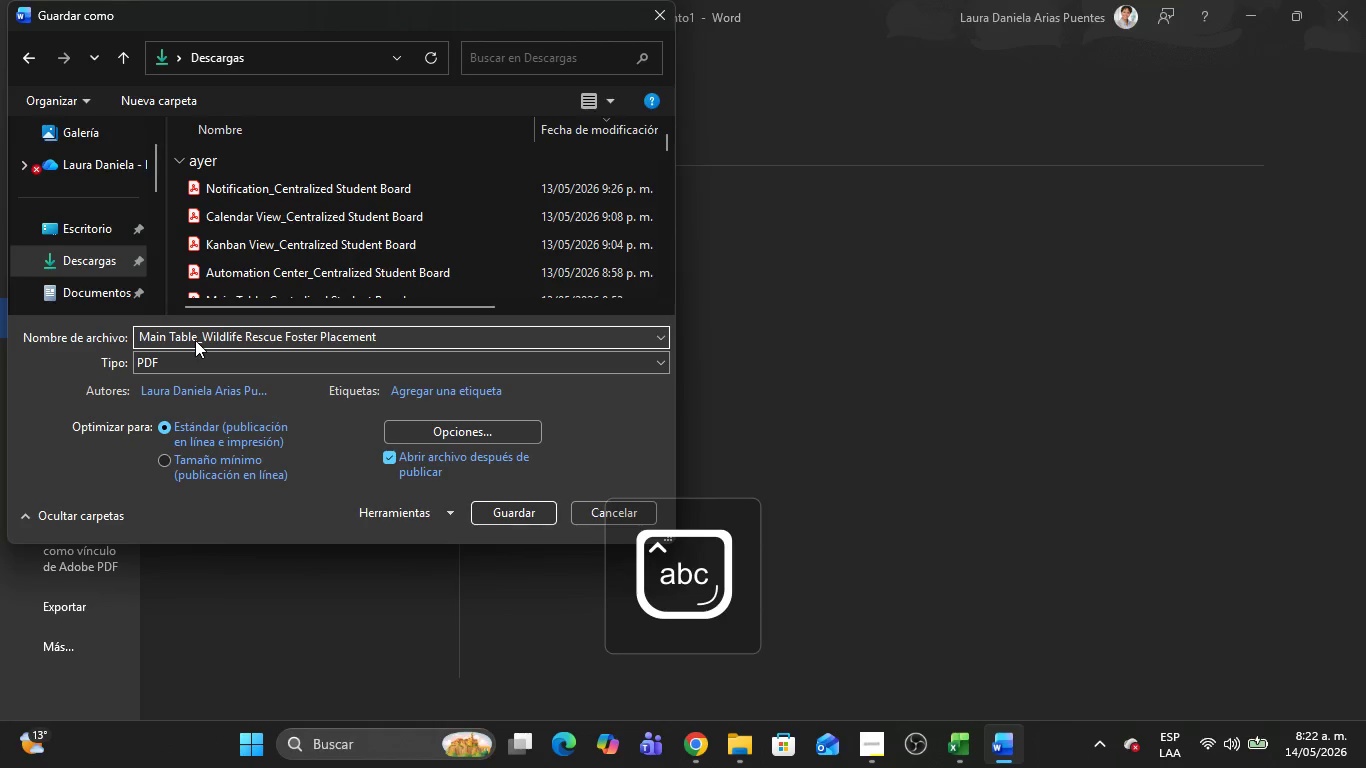 
key(Enter)
 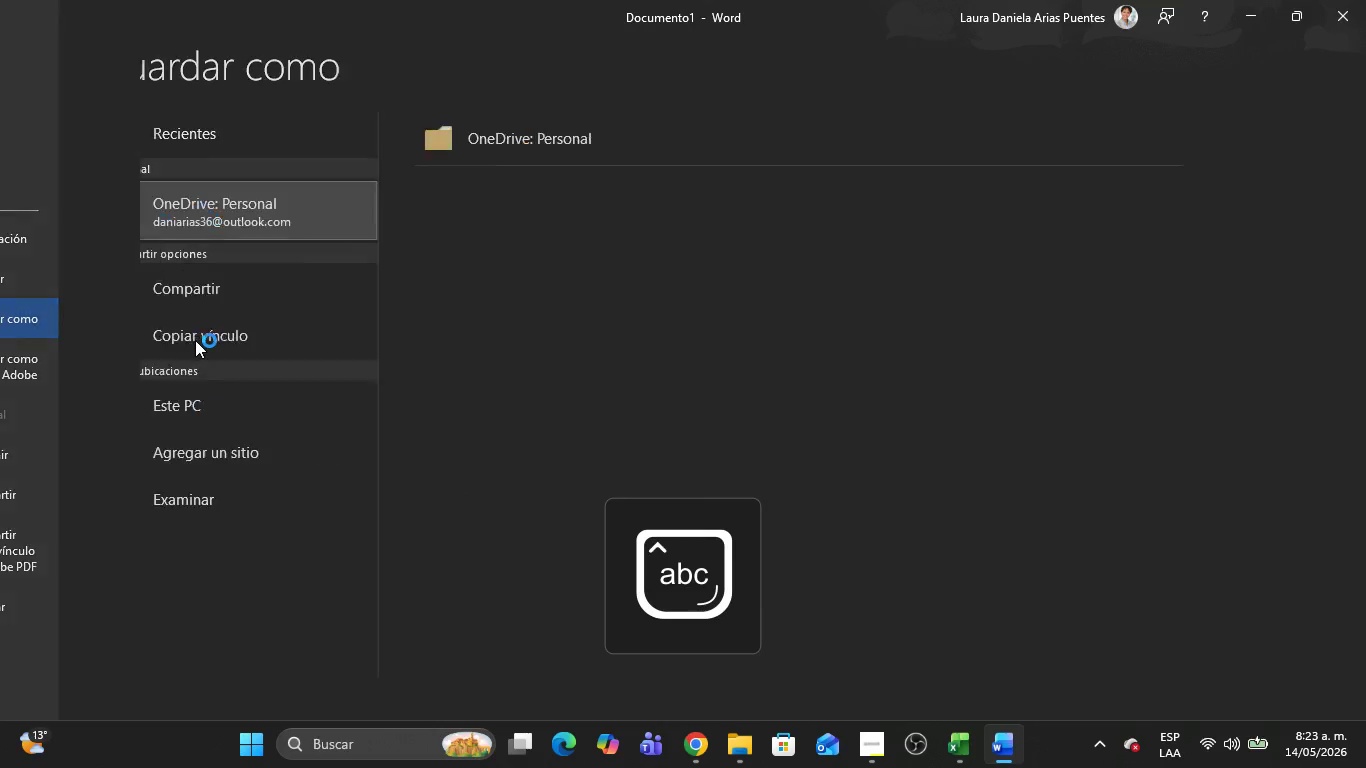 
mouse_move([699, 343])
 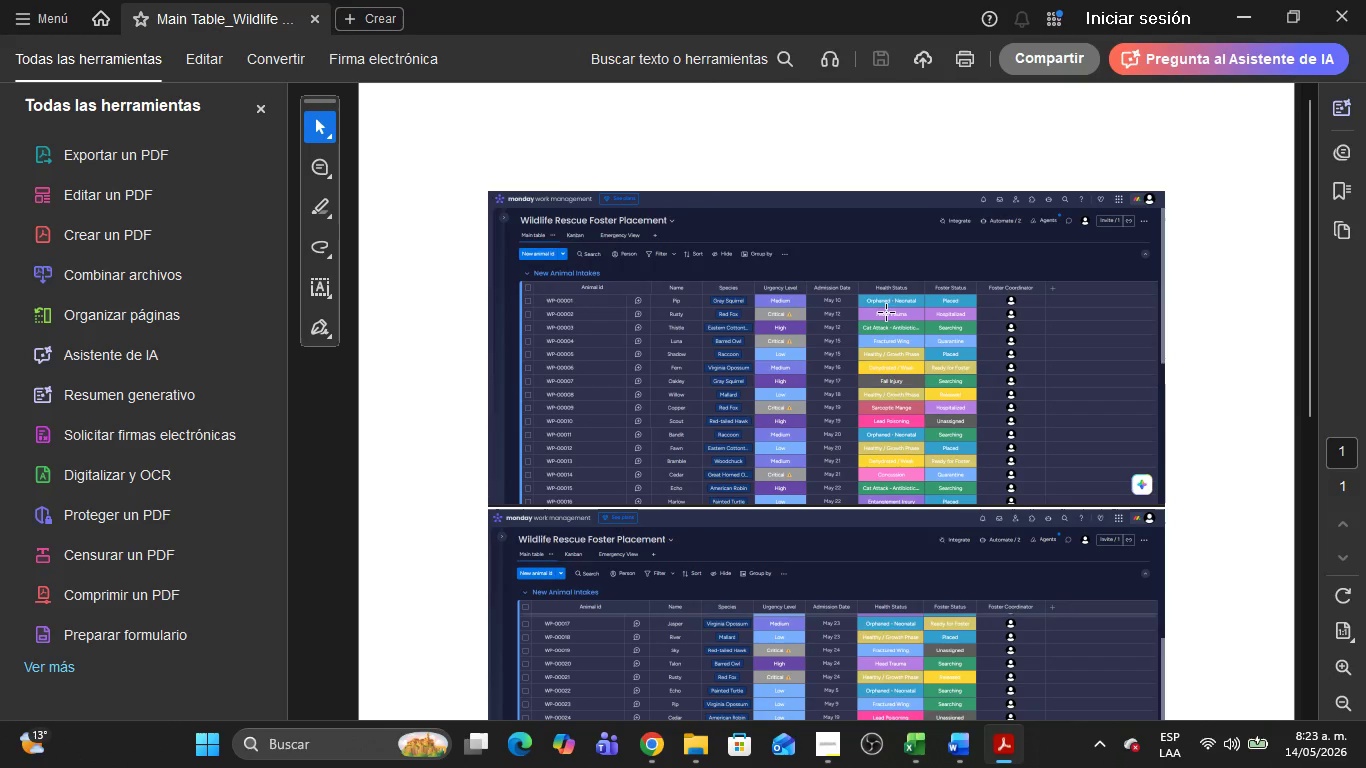 
scroll: coordinate [907, 322], scroll_direction: down, amount: 18.0
 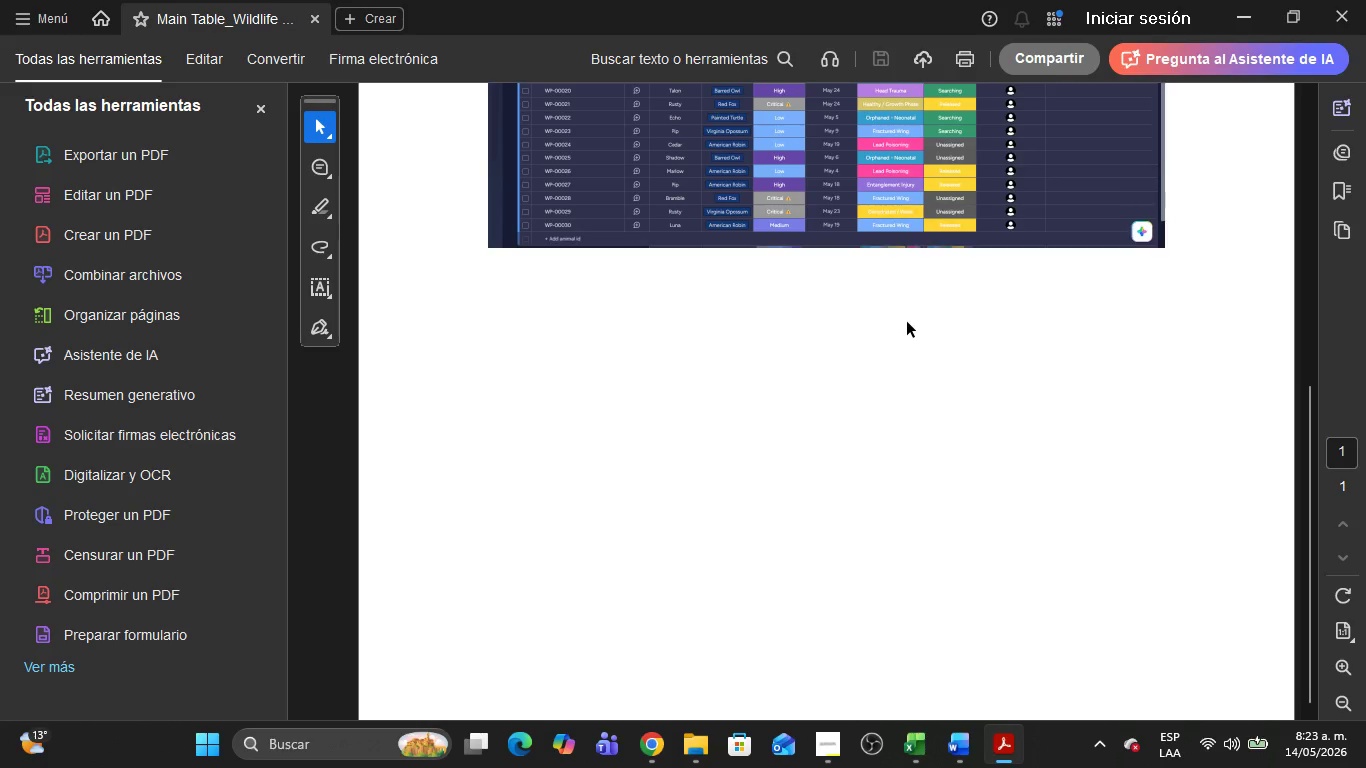 
left_click([1365, 0])
 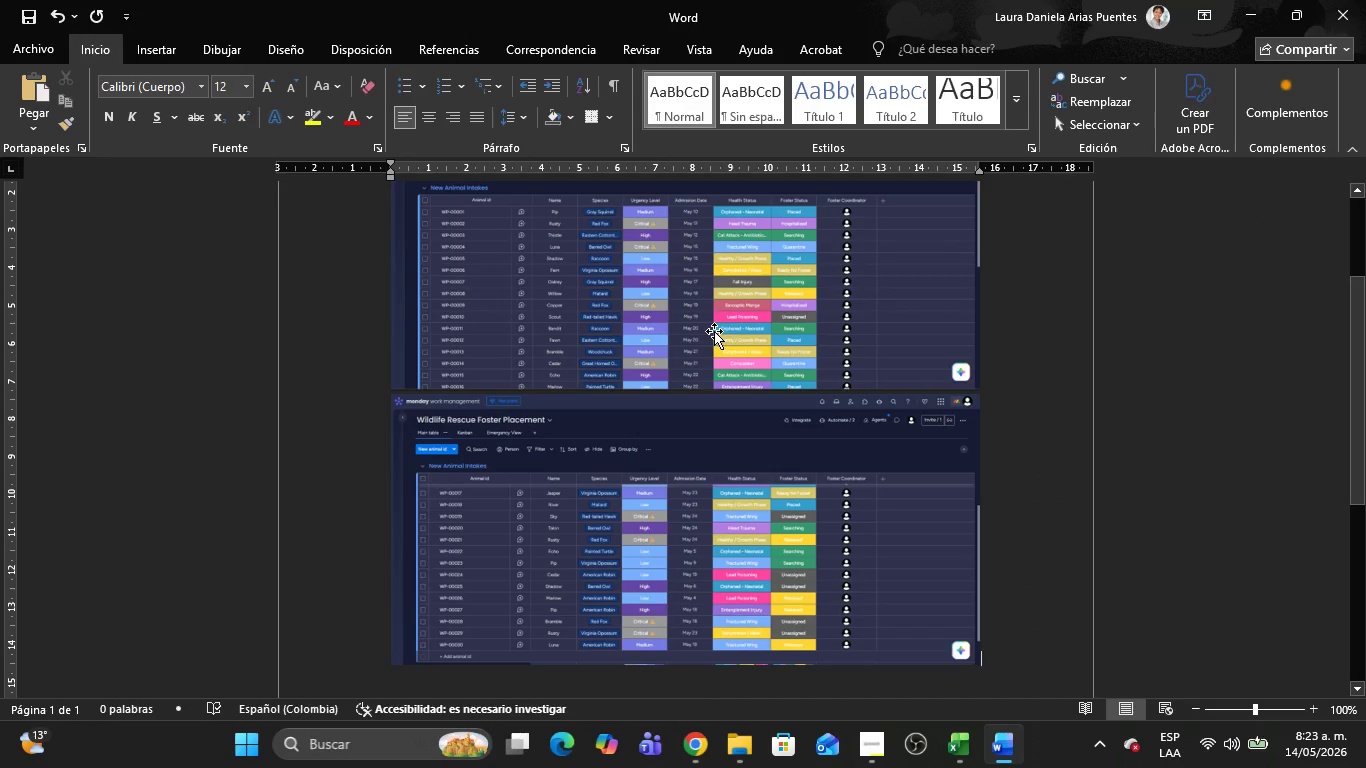 
scroll: coordinate [904, 320], scroll_direction: up, amount: 21.0
 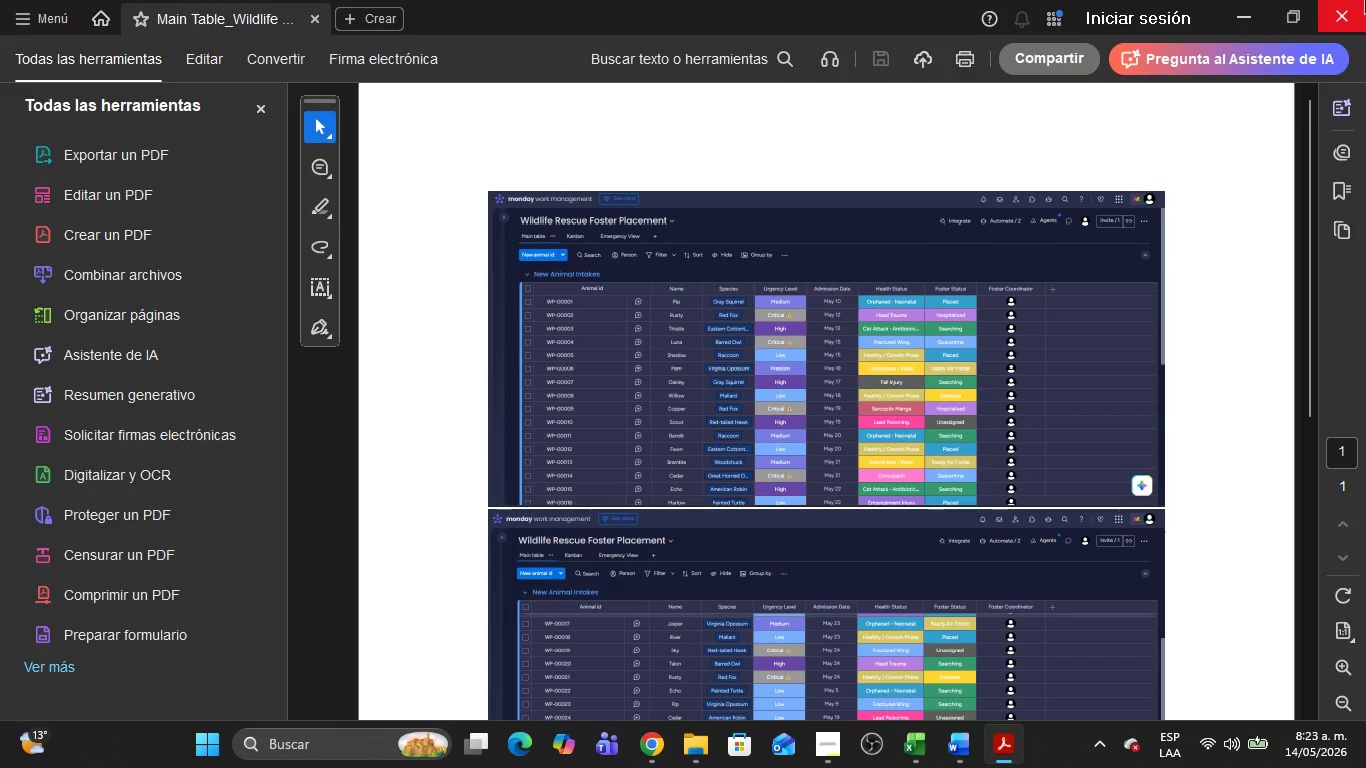 
left_click([715, 323])
 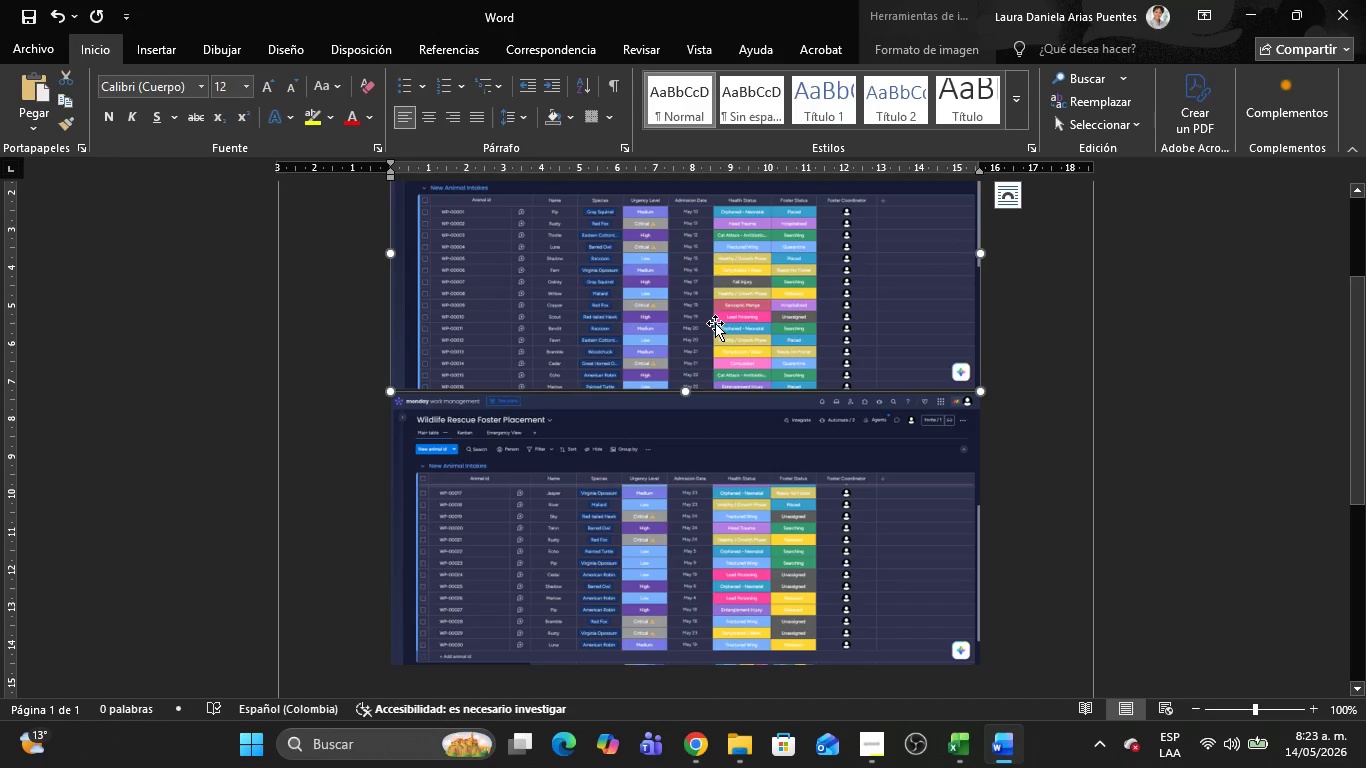 
key(Delete)
 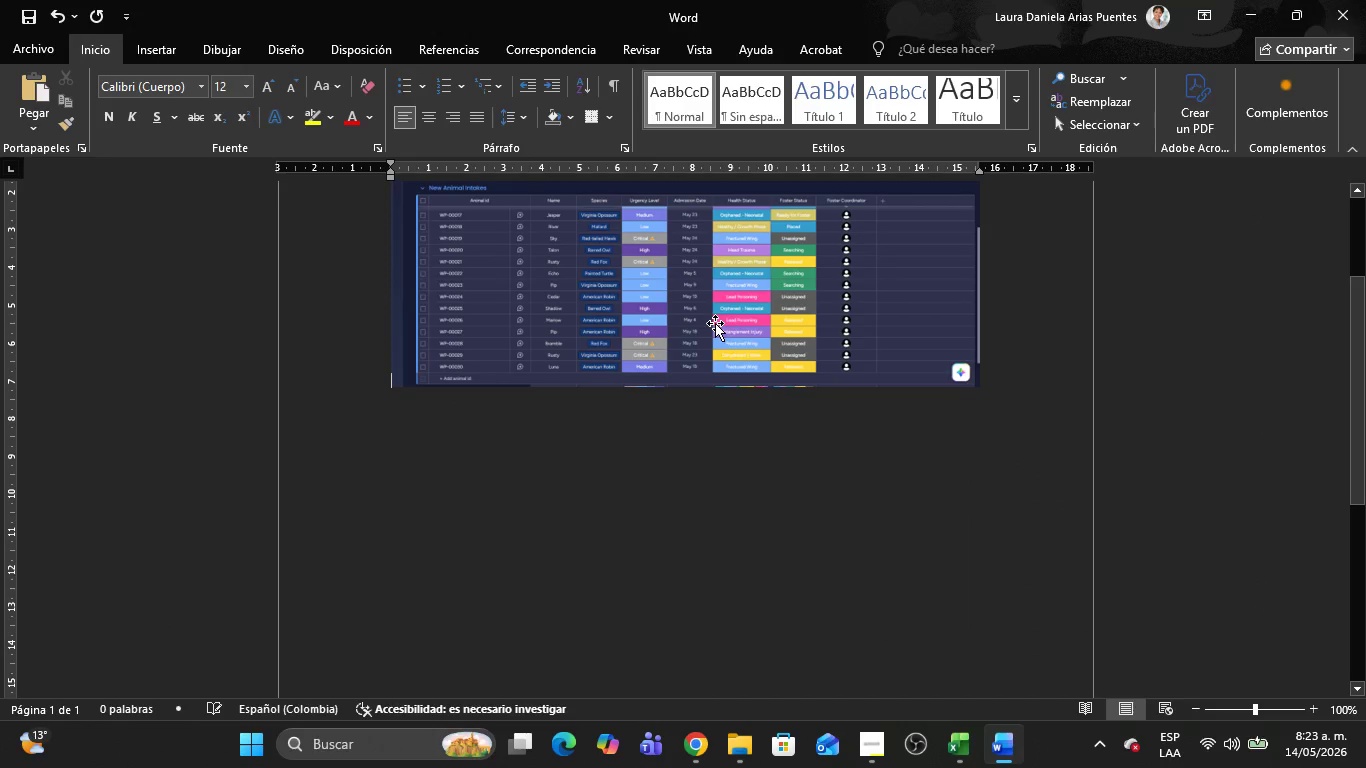 
left_click([715, 323])
 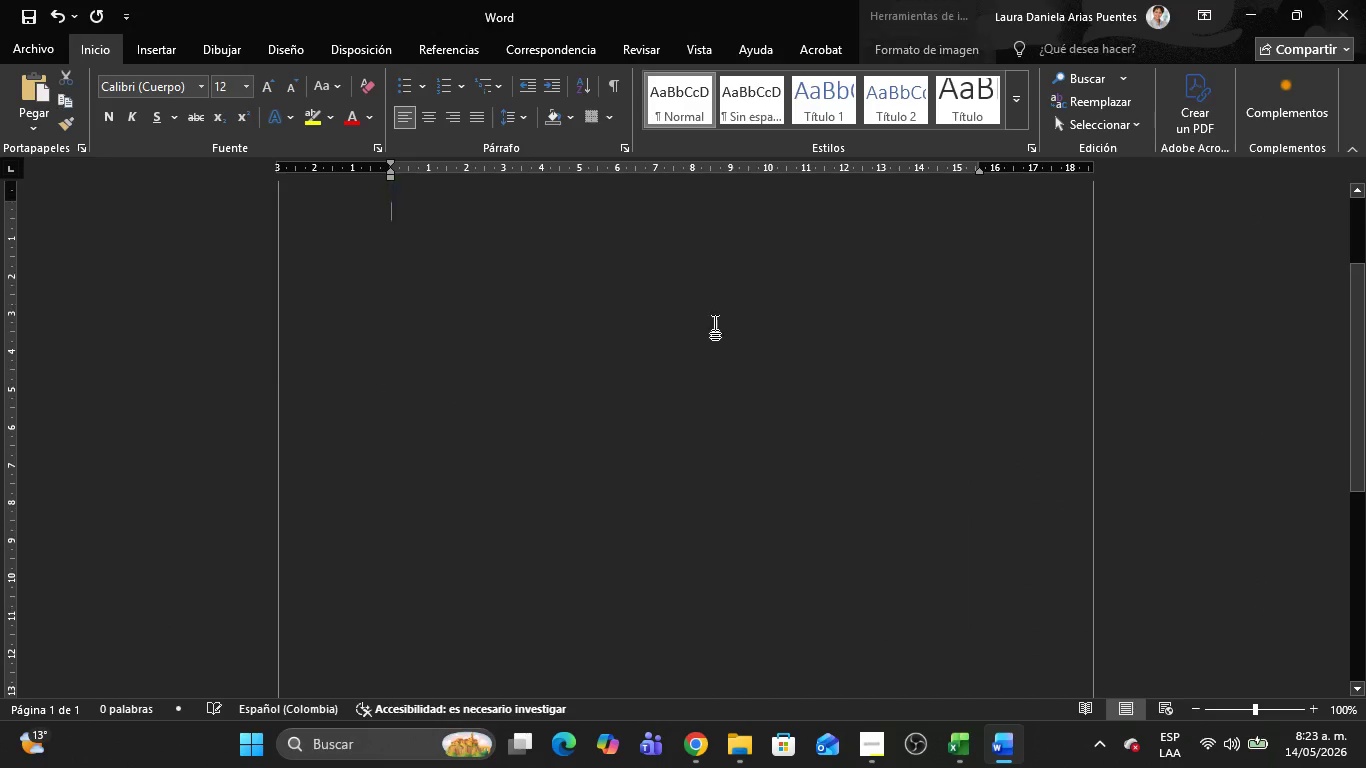 
key(Delete)
 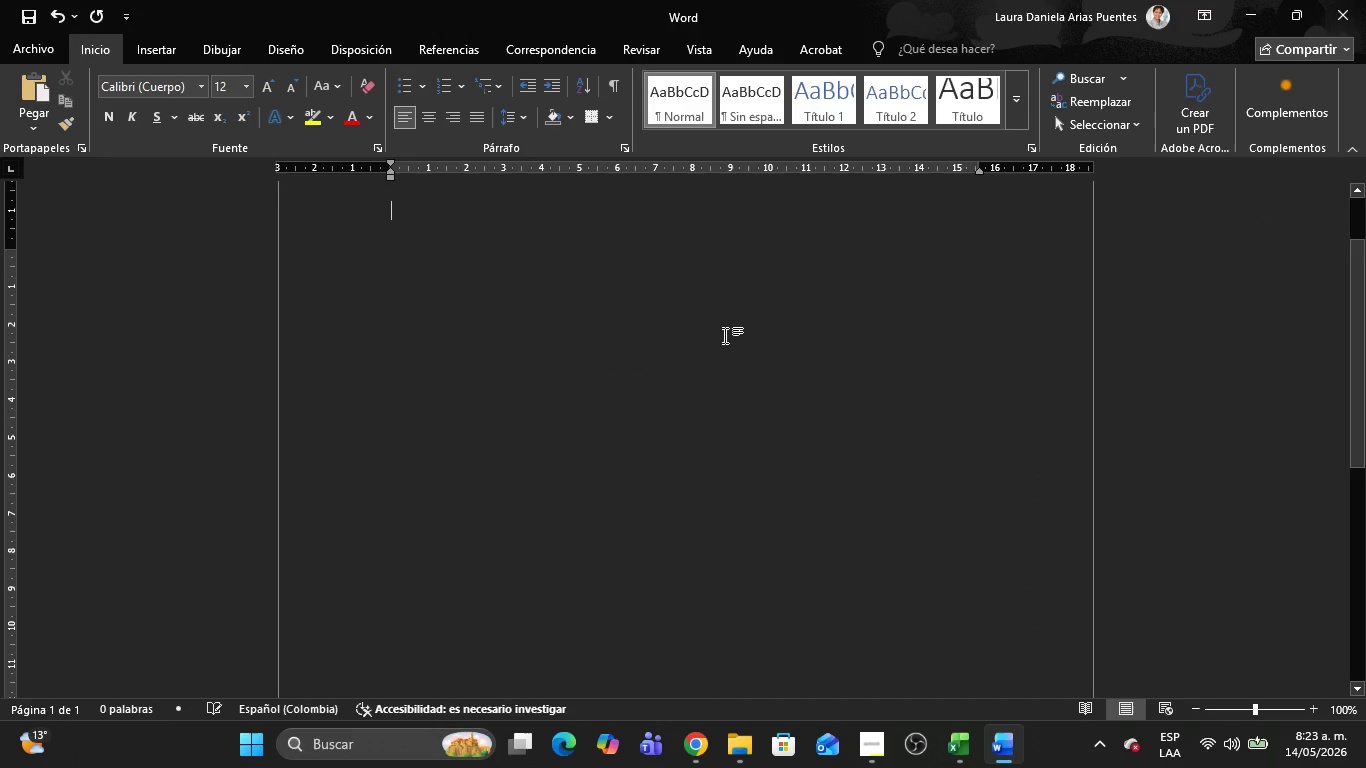 
key(Alt+AltLeft)
 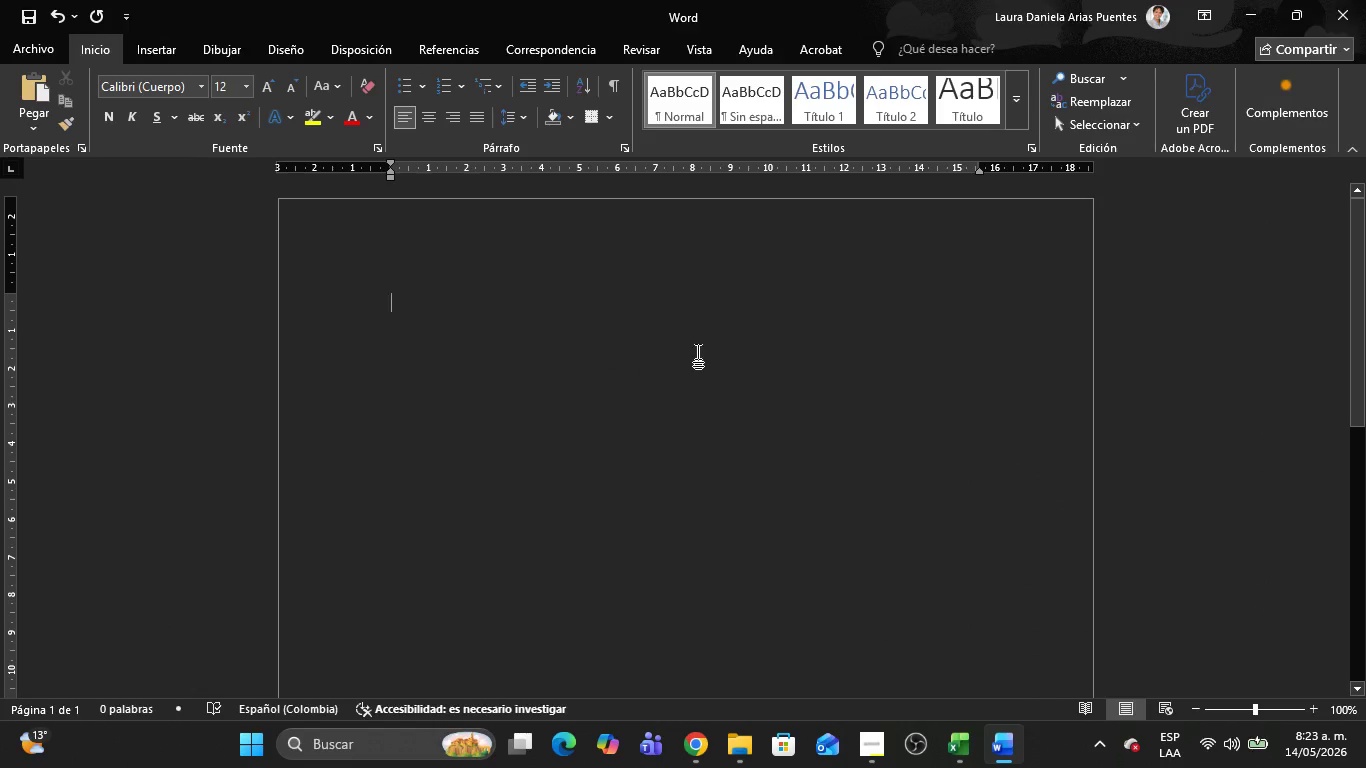 
key(Alt+Tab)
 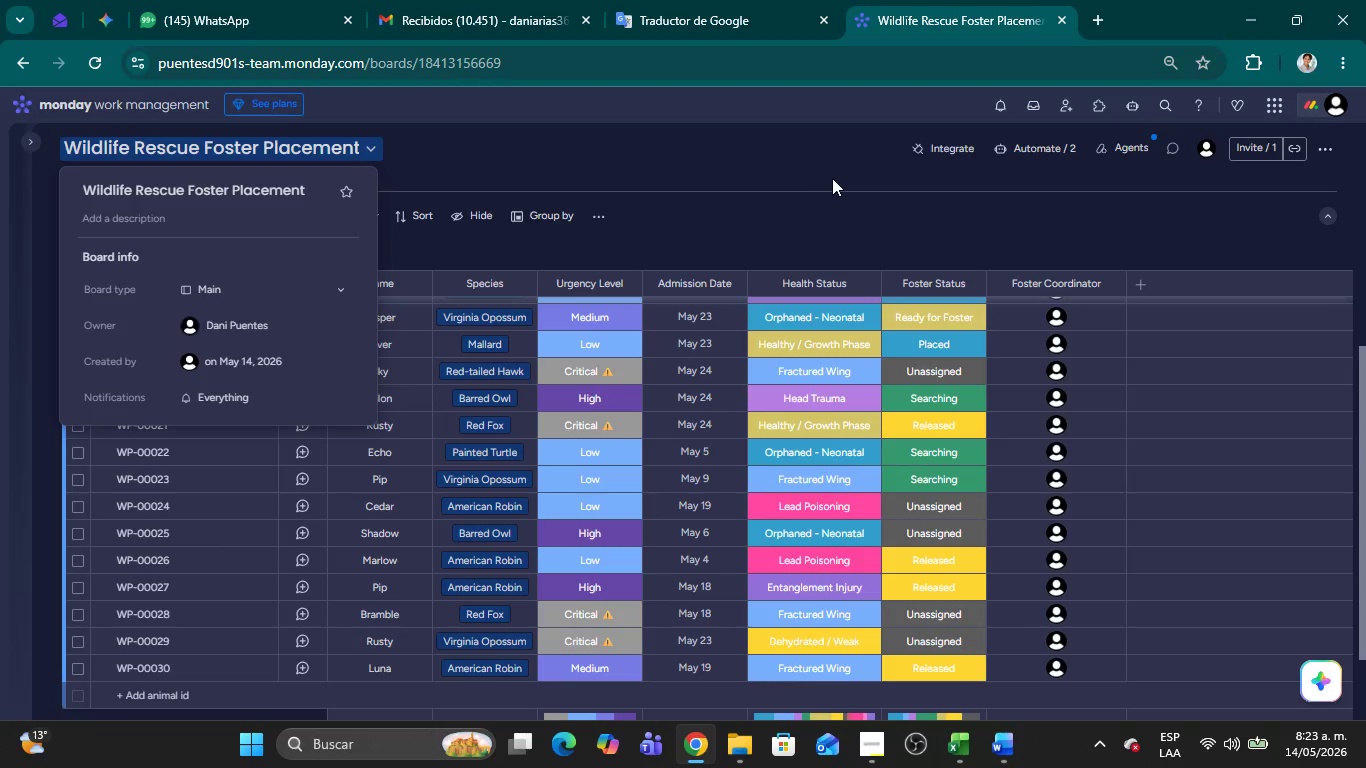 
scroll: coordinate [729, 343], scroll_direction: up, amount: 17.0
 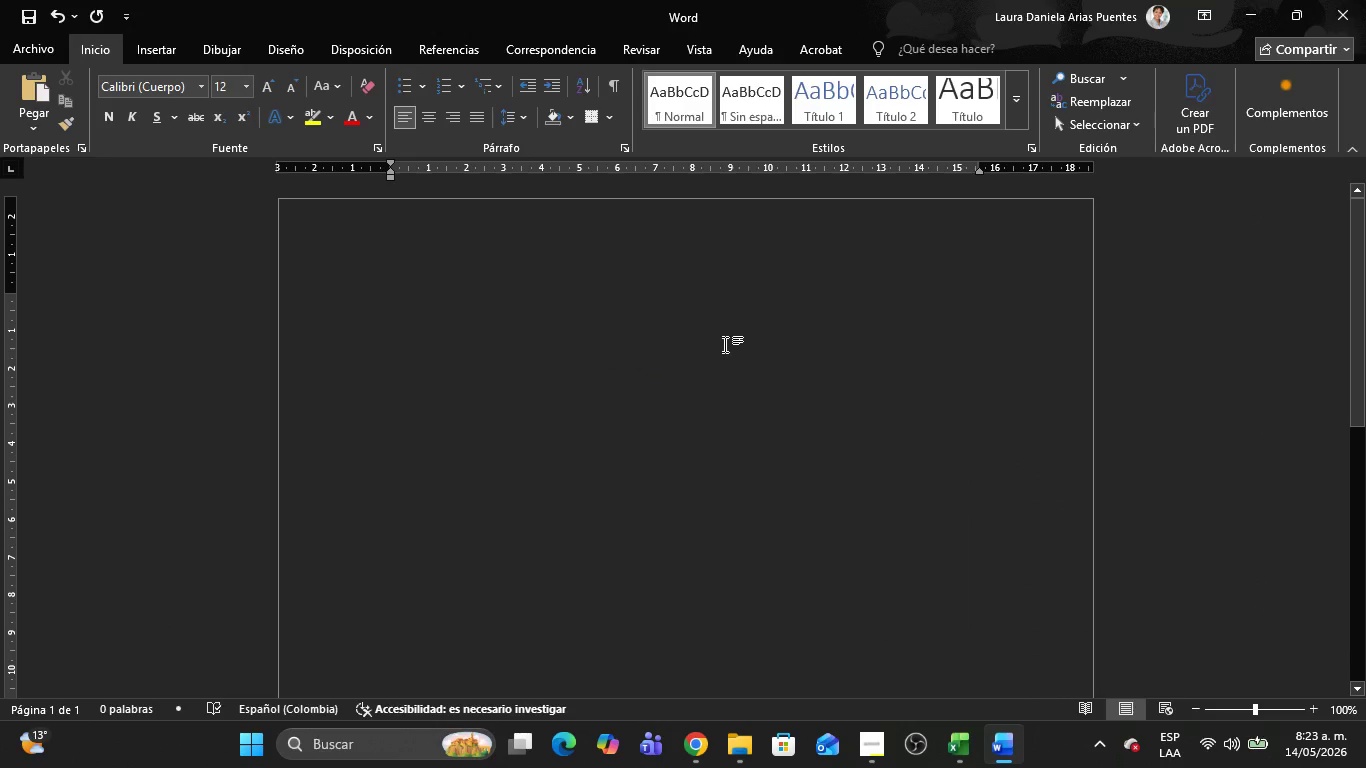 
left_click([778, 208])
 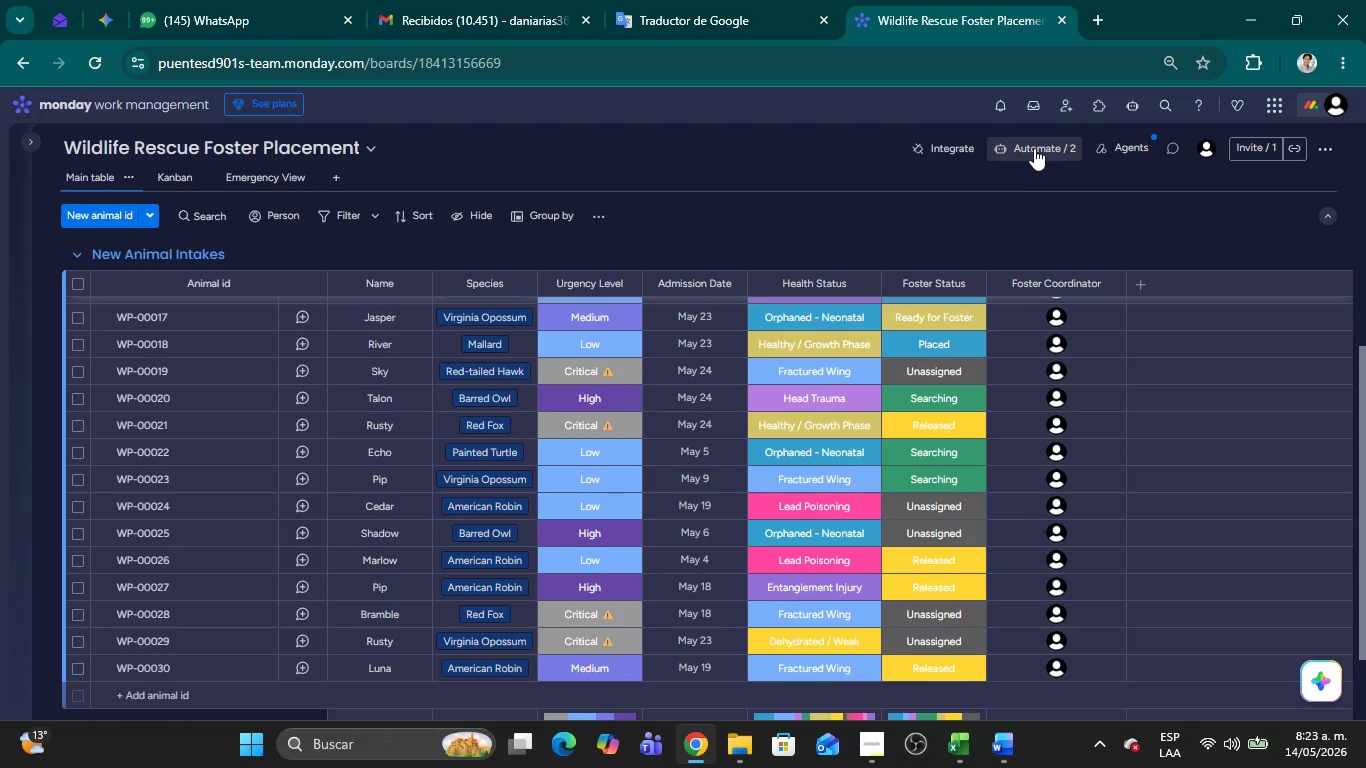 
left_click([1036, 147])
 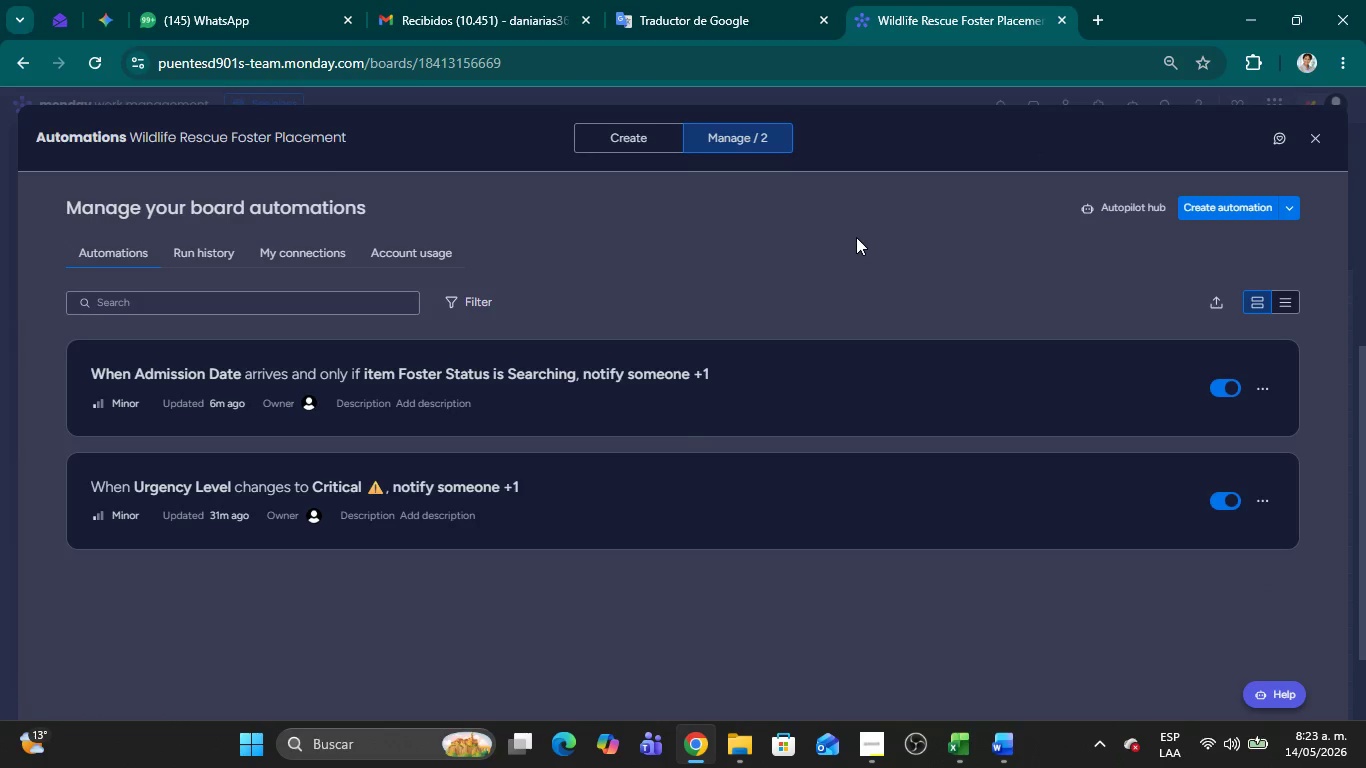 
left_click([837, 231])
 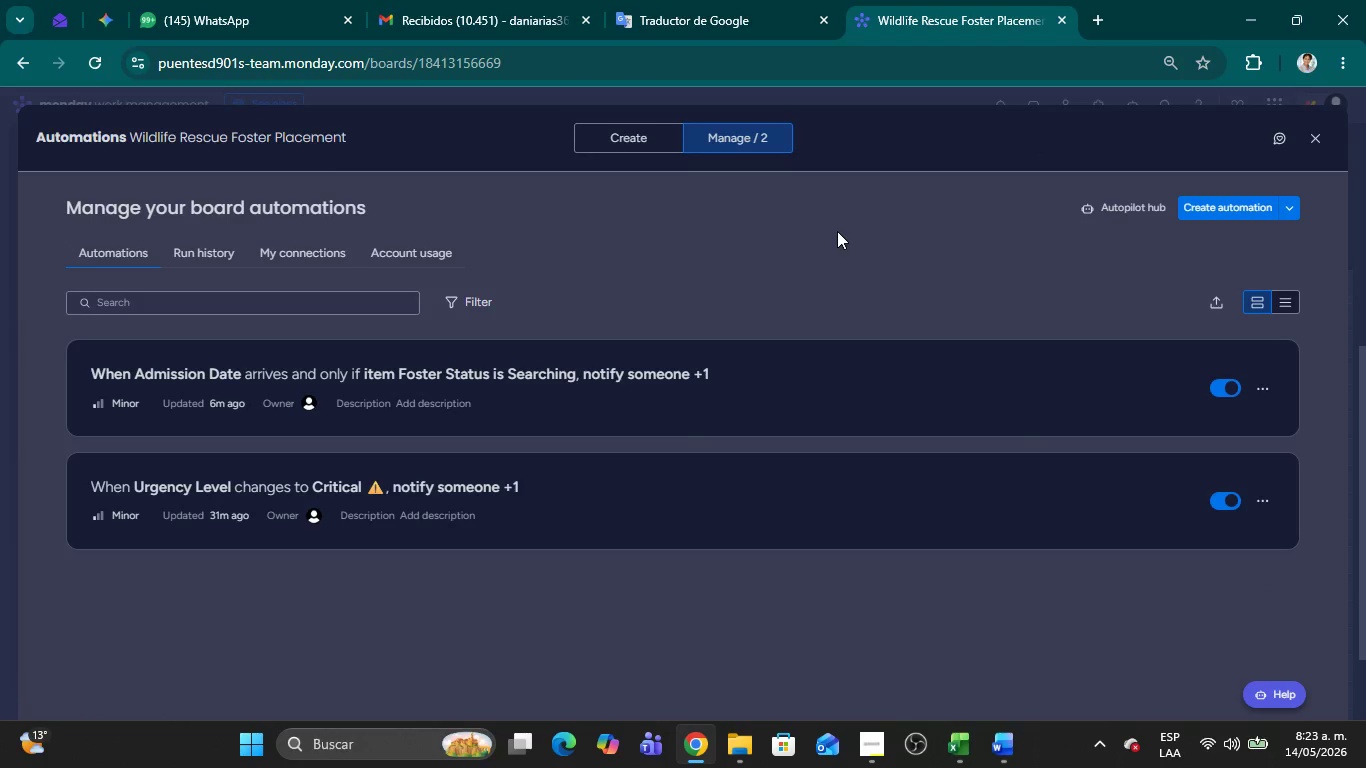 
key(Meta+Shift+S)
 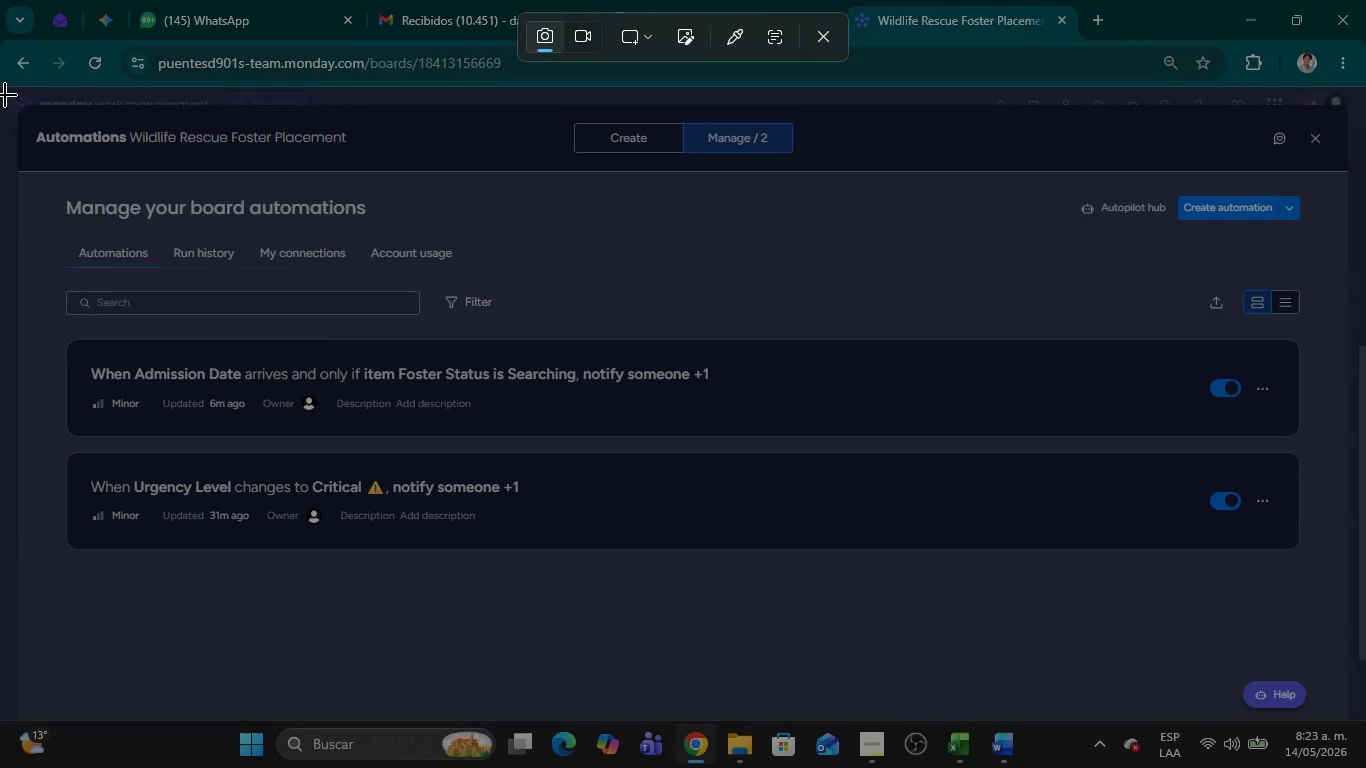 
left_click_drag(start_coordinate=[3, 95], to_coordinate=[1365, 630])
 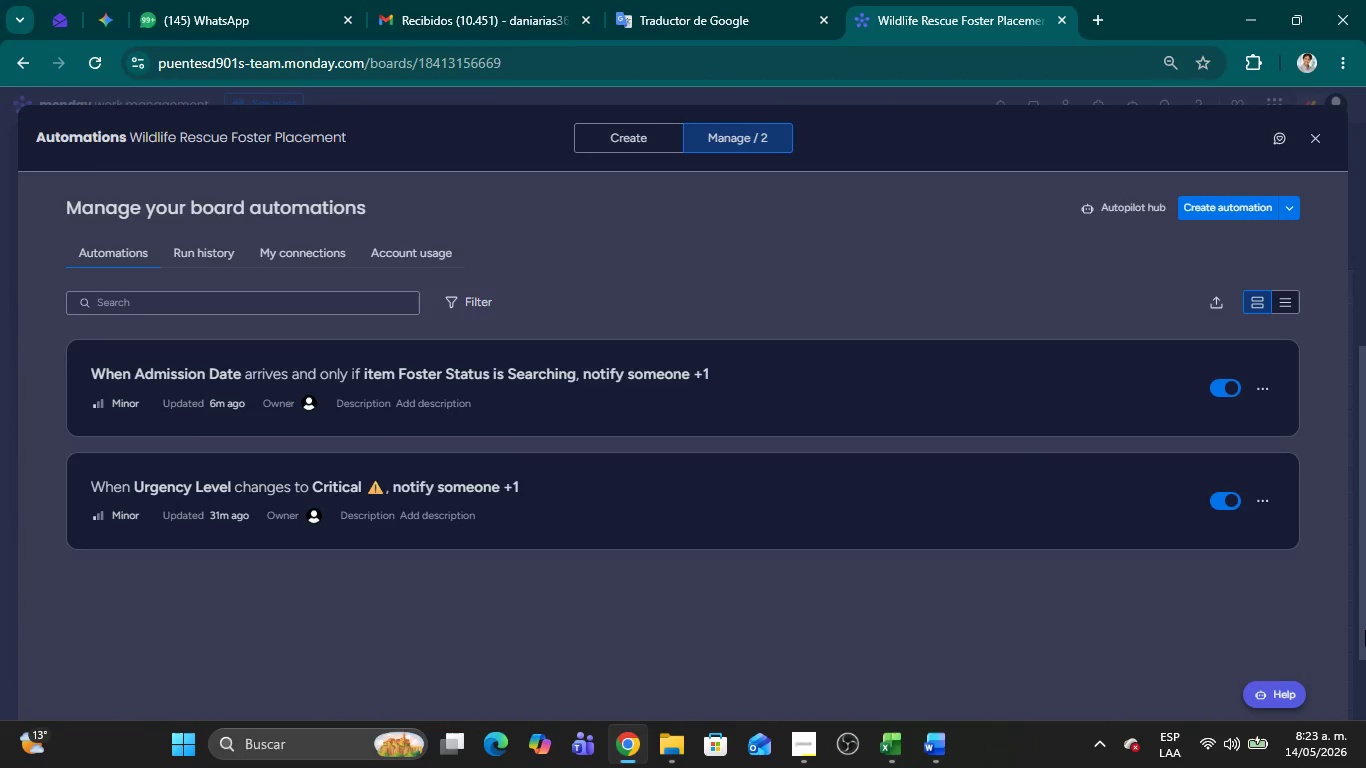 
key(Alt+AltLeft)
 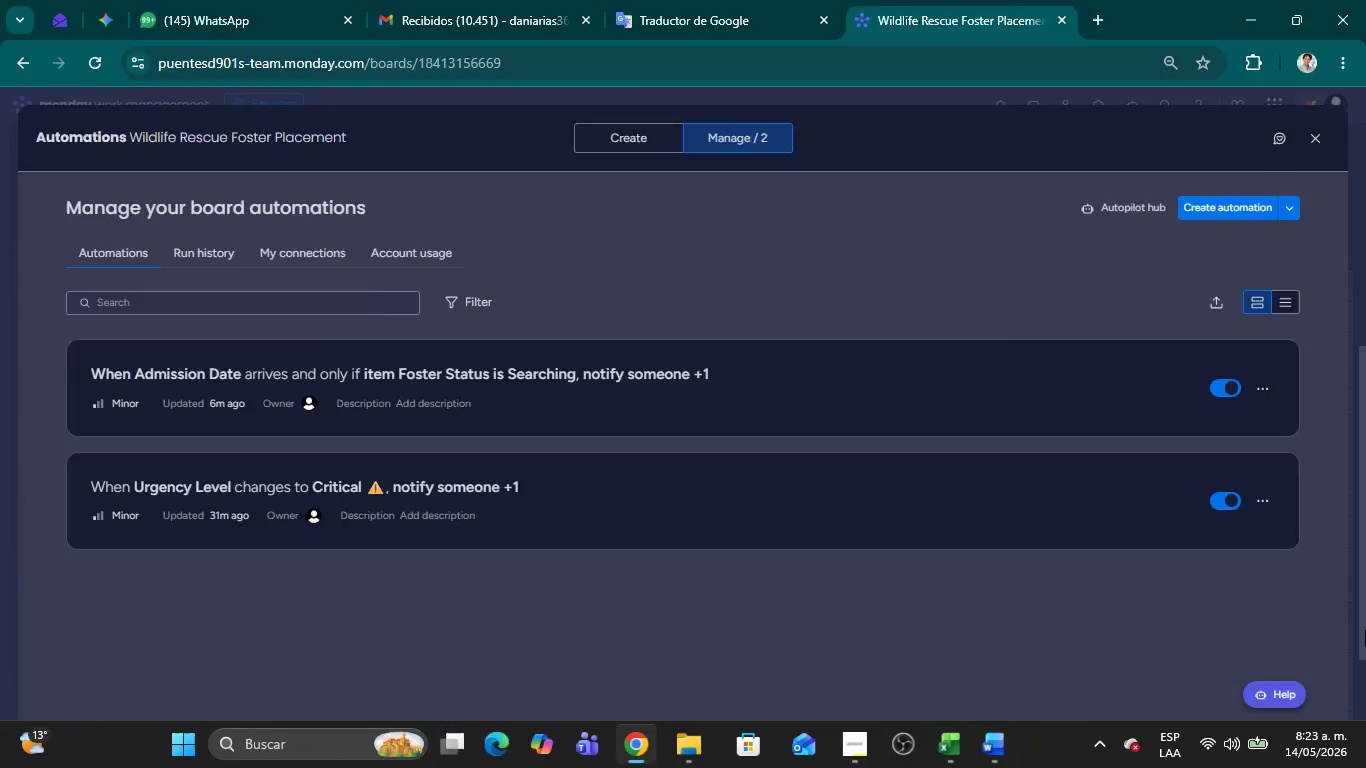 
key(Alt+Tab)
 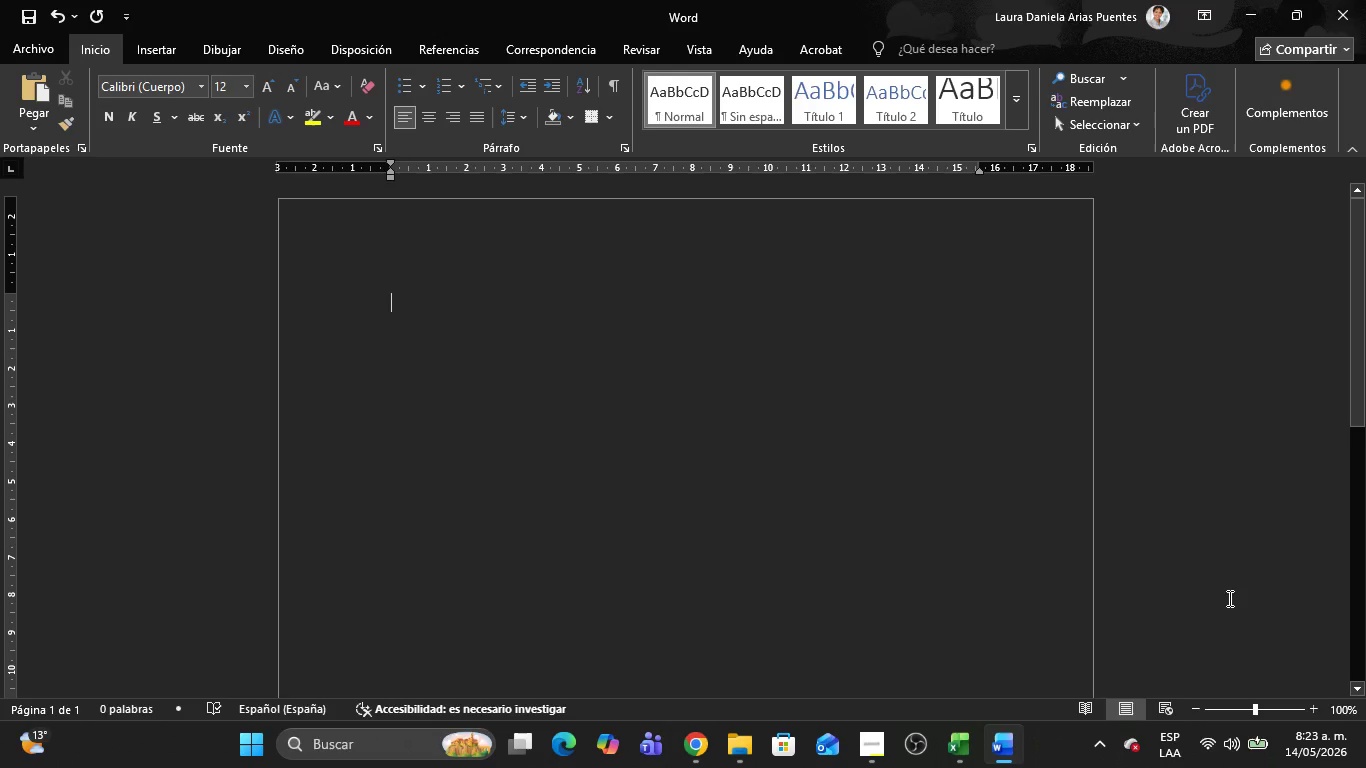 
key(Control+V)
 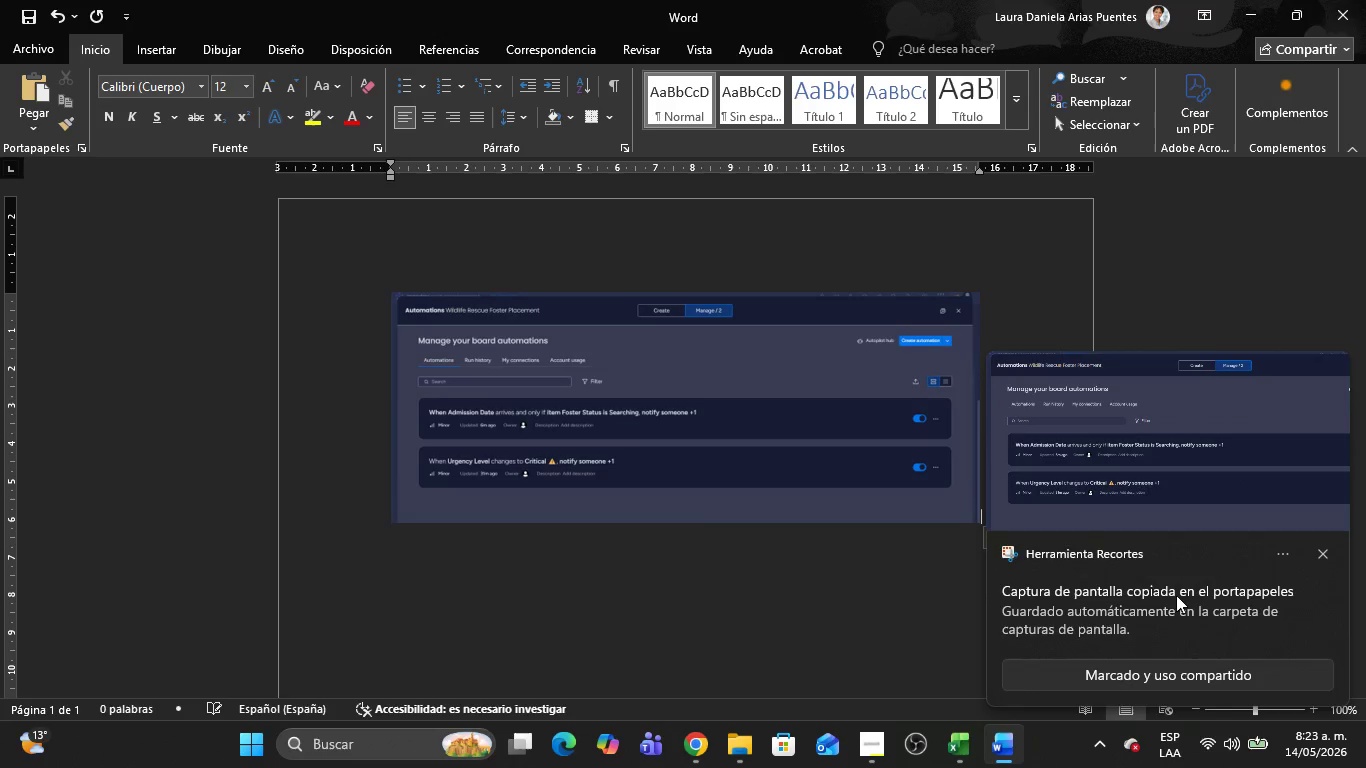 
key(Alt+AltLeft)
 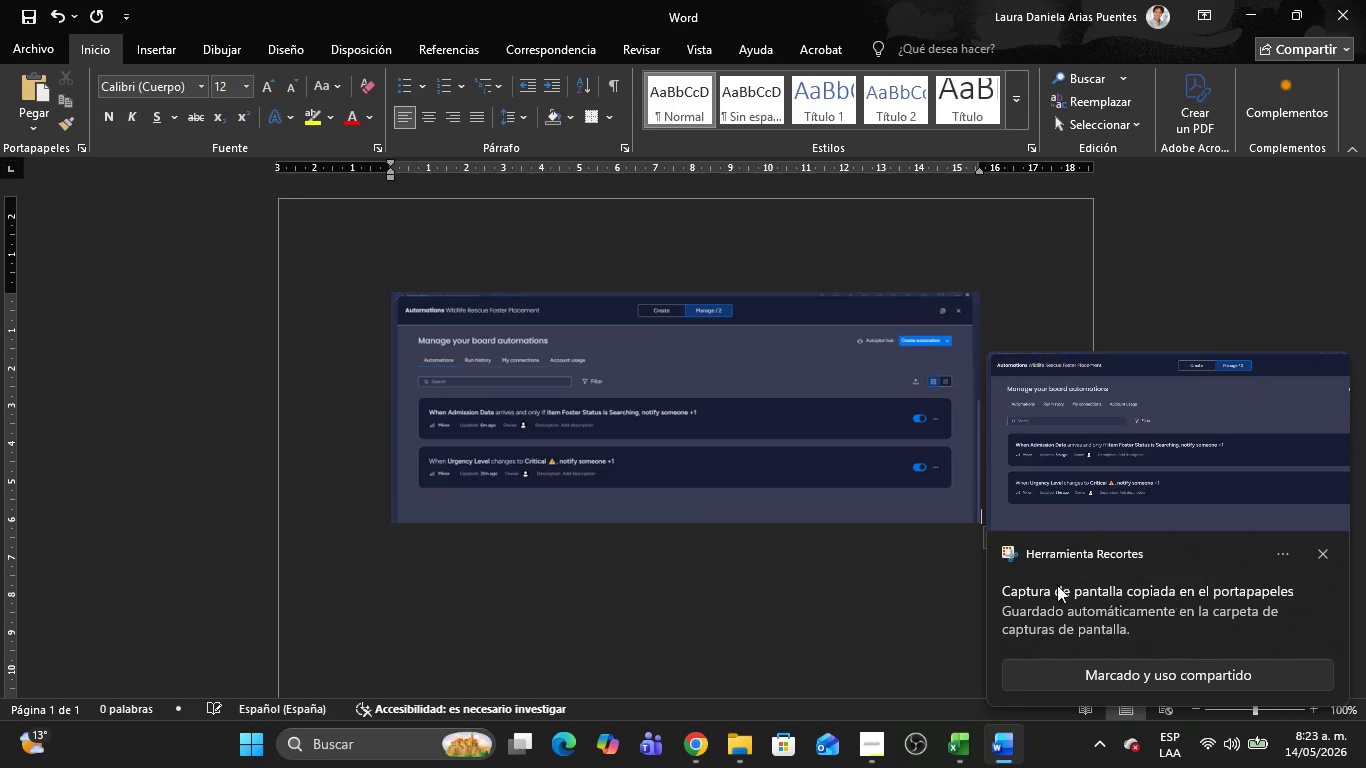 
key(Alt+Tab)
 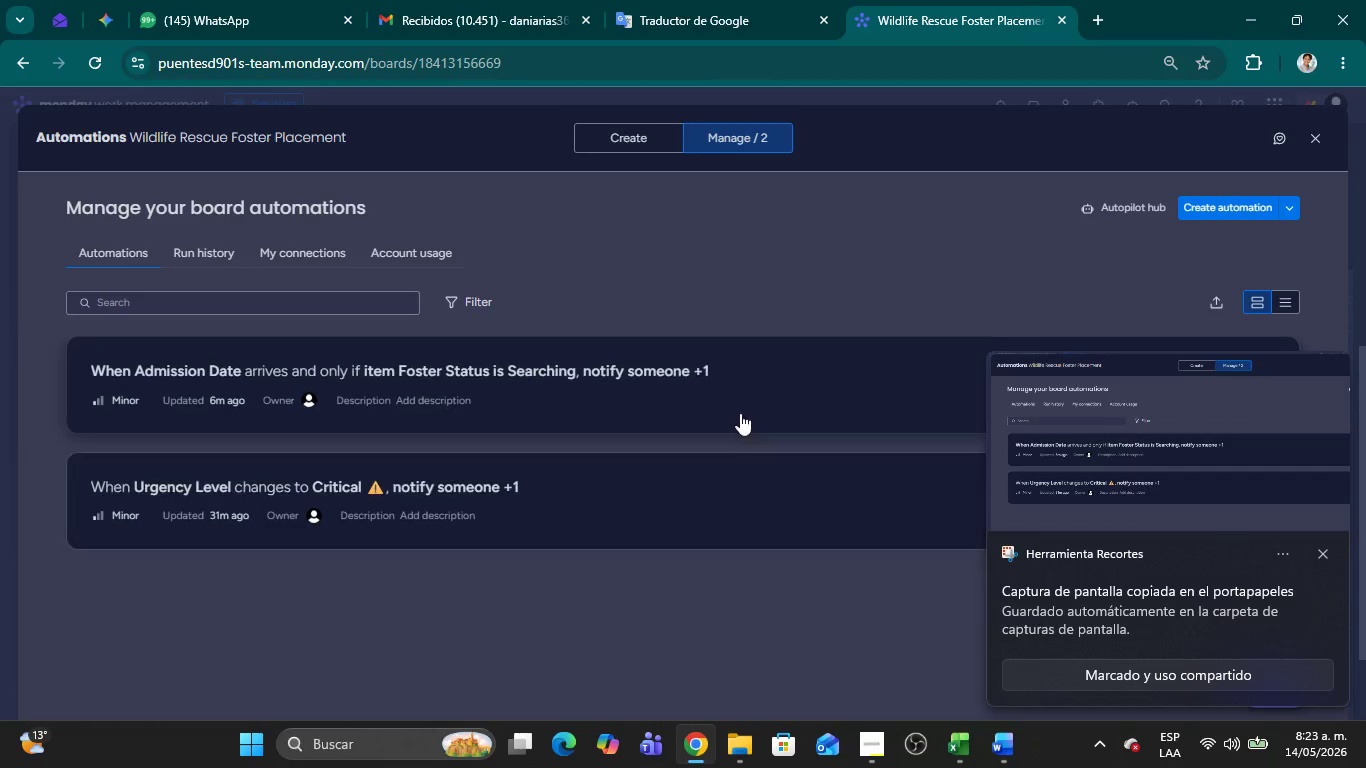 
left_click([741, 411])
 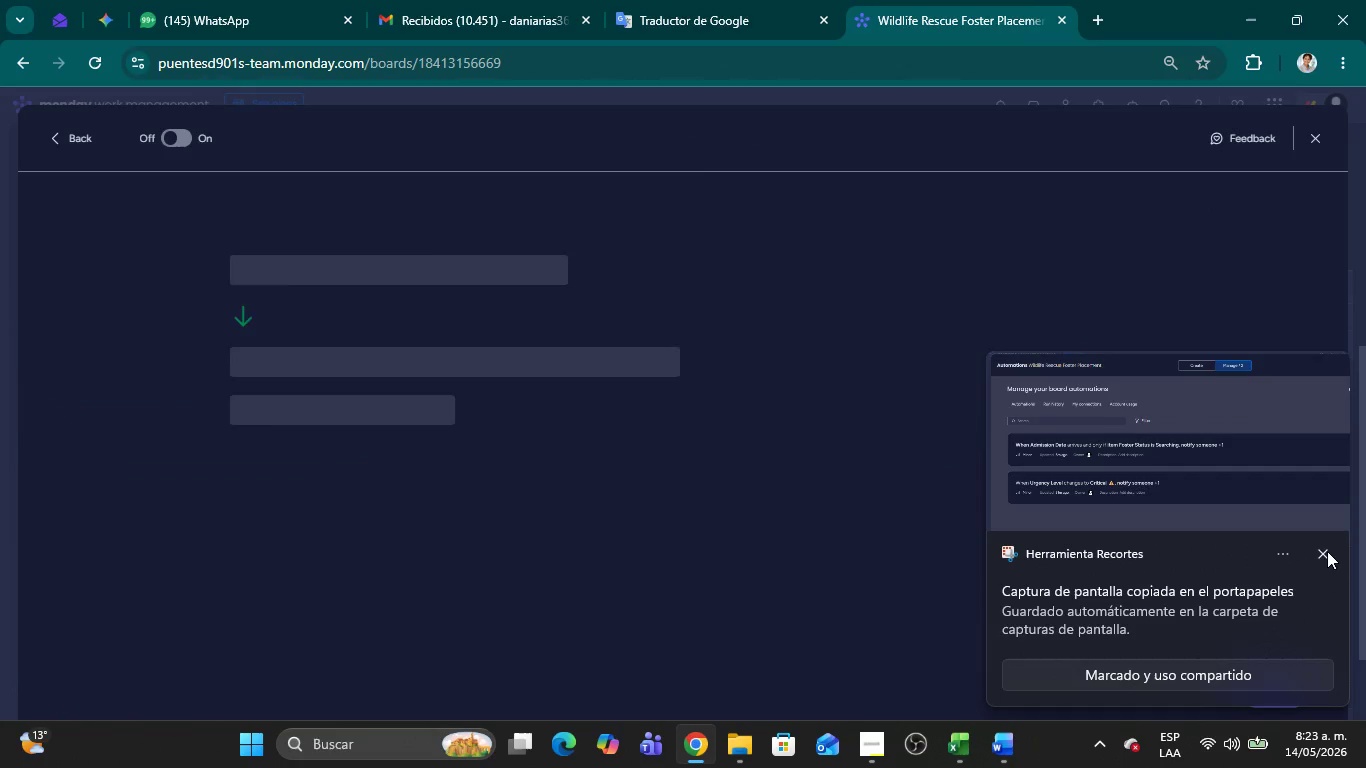 
left_click([1327, 551])
 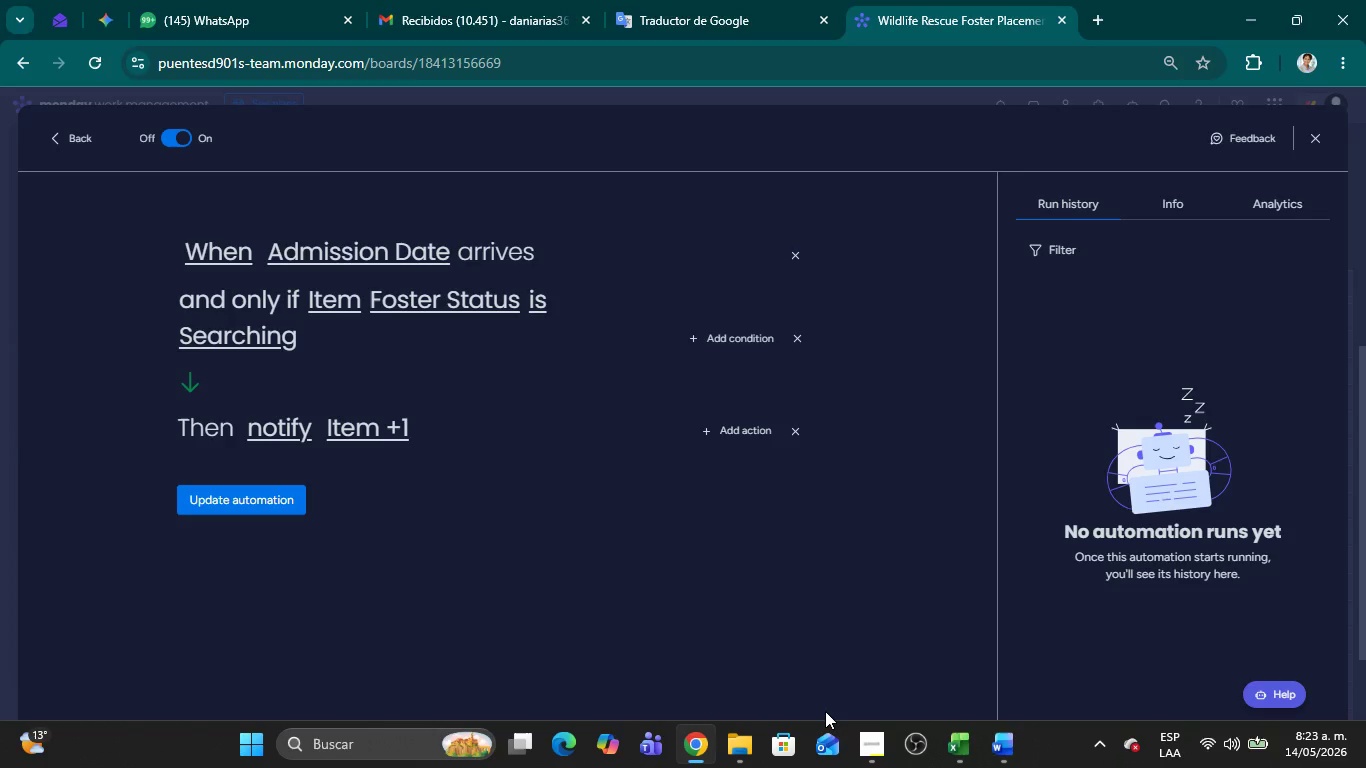 
key(Meta+Shift+MetaLeft)
 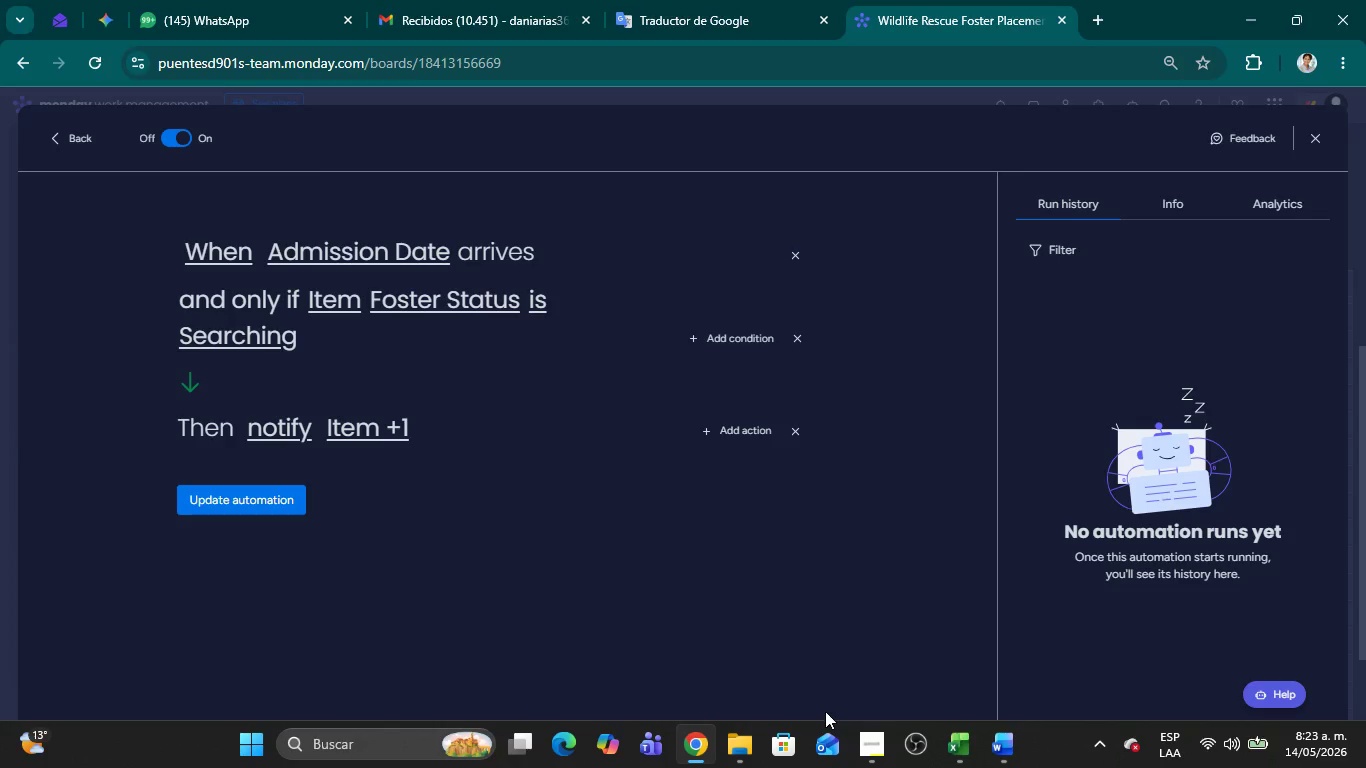 
key(Meta+Shift+S)
 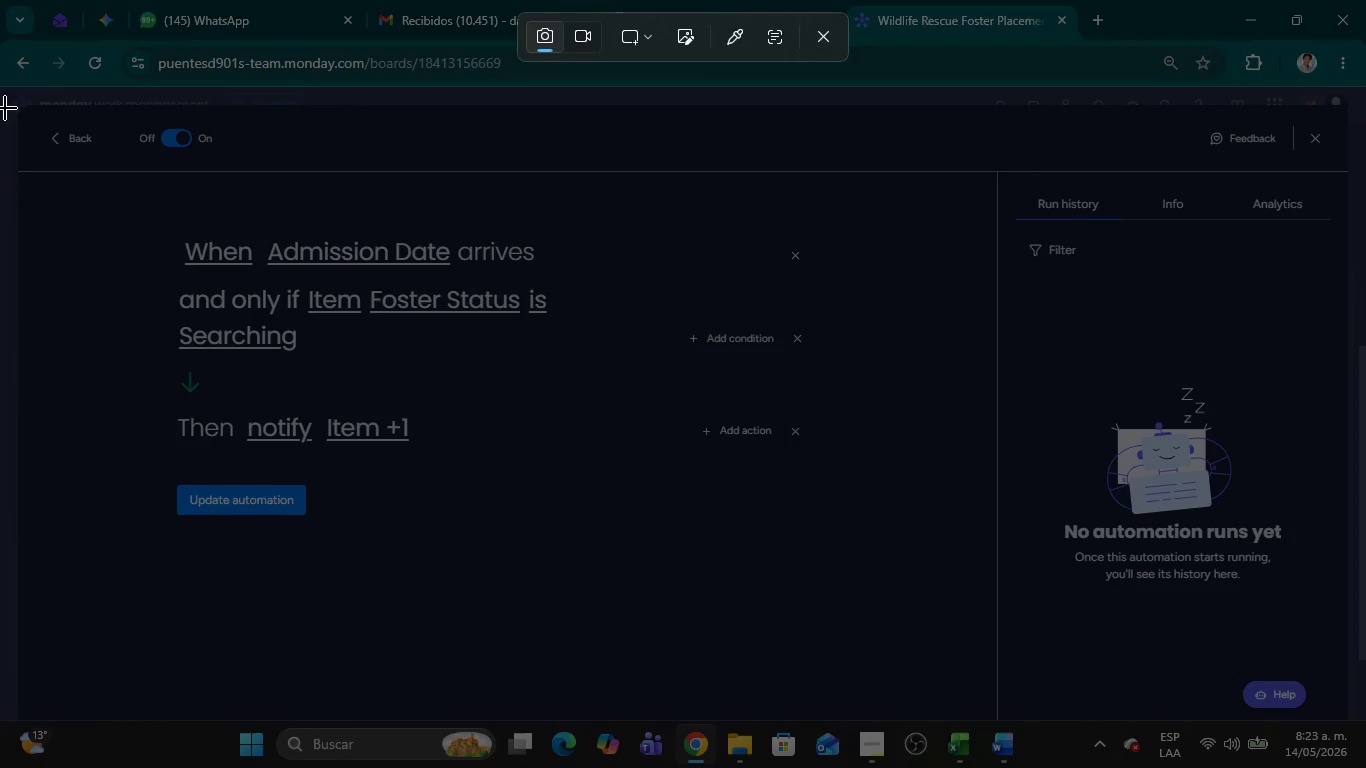 
left_click_drag(start_coordinate=[4, 92], to_coordinate=[1006, 605])
 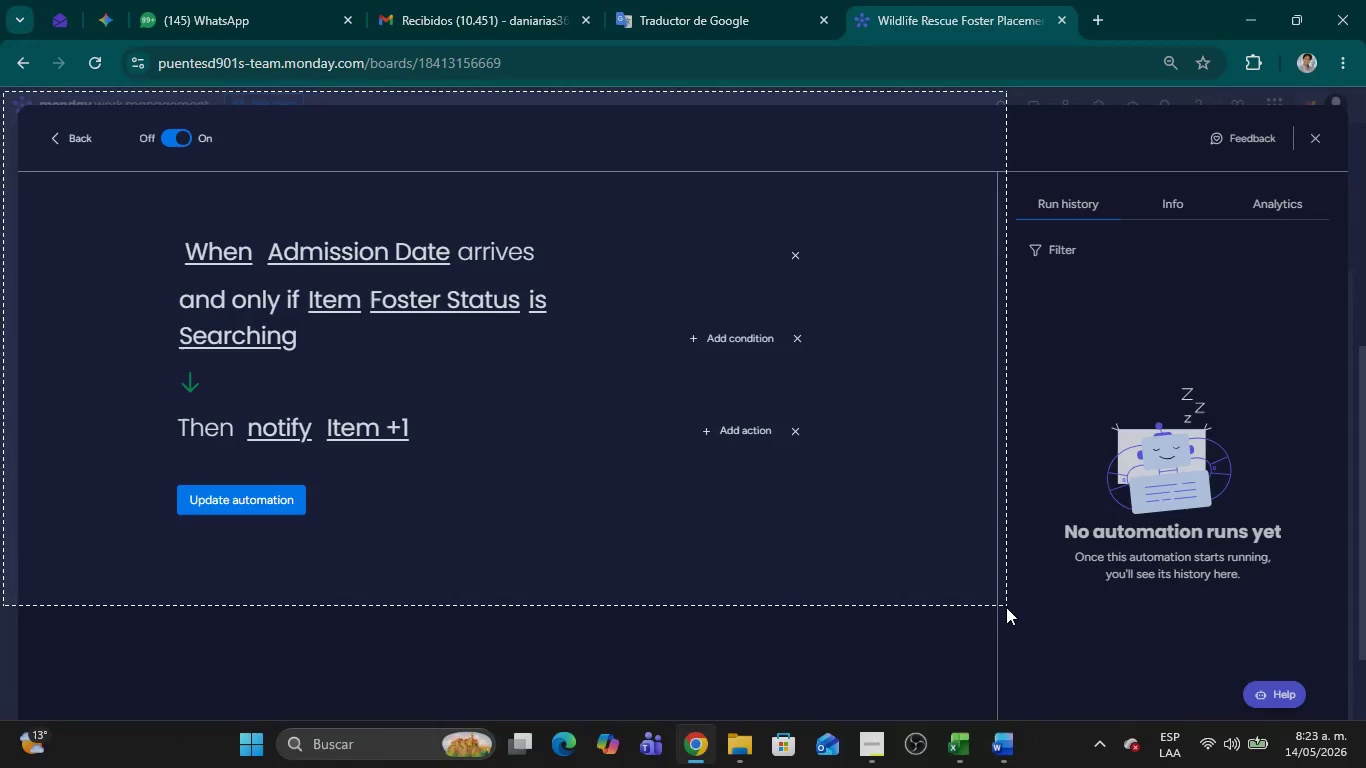 
key(Alt+AltLeft)
 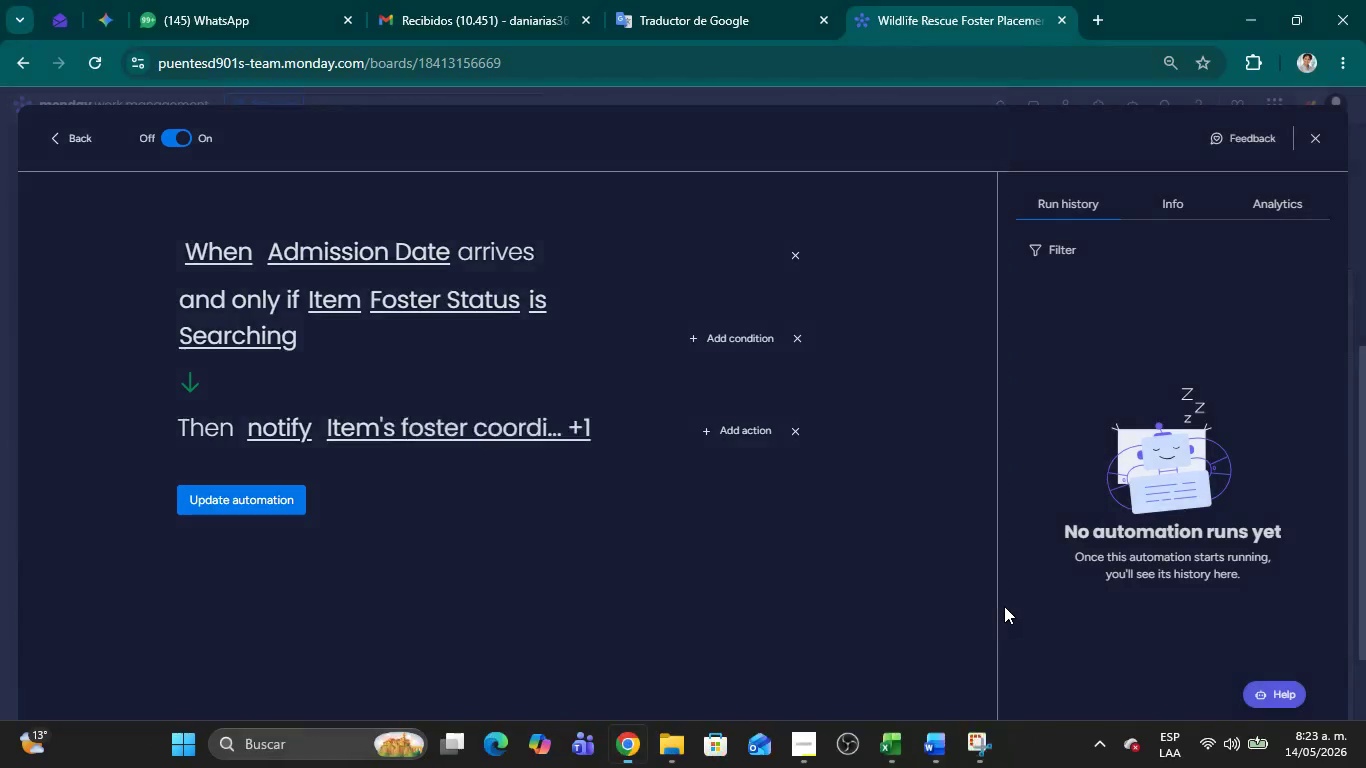 
key(Alt+Tab)
 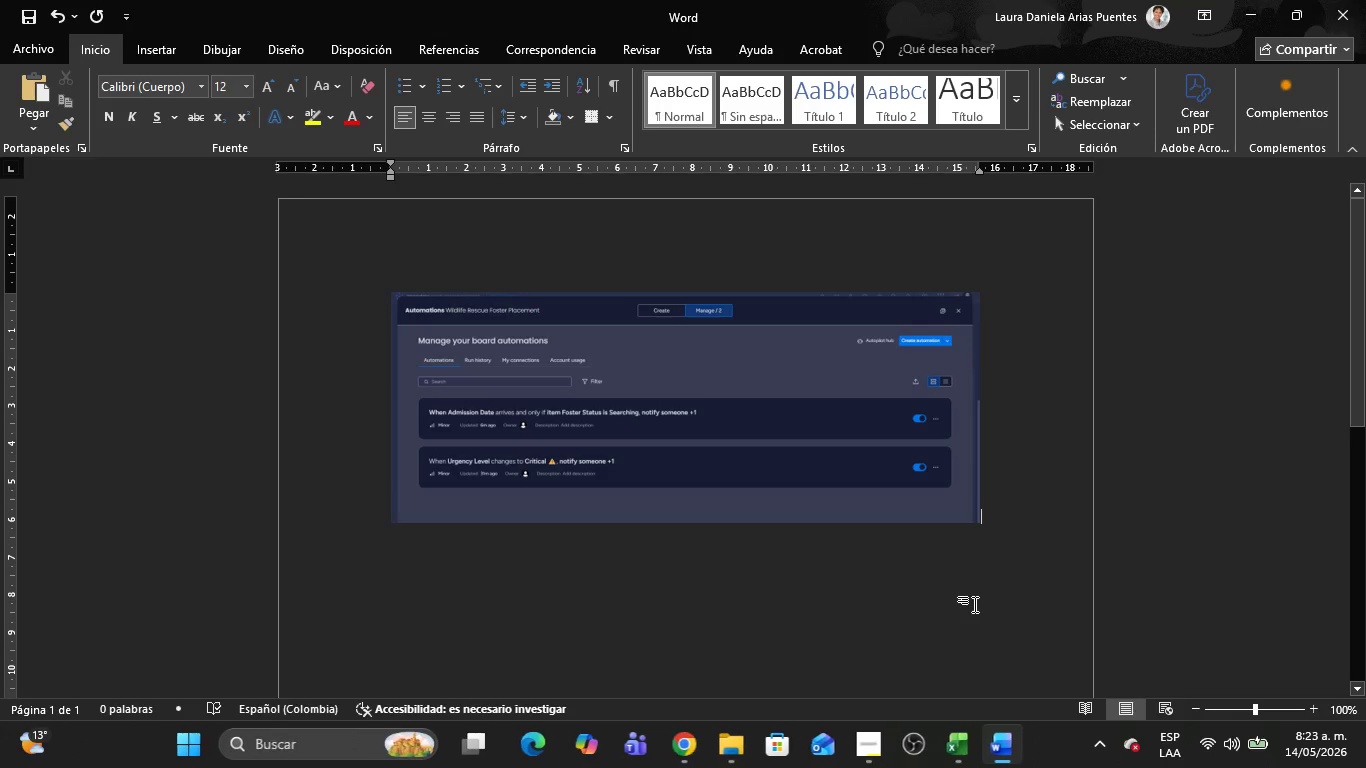 
key(Control+V)
 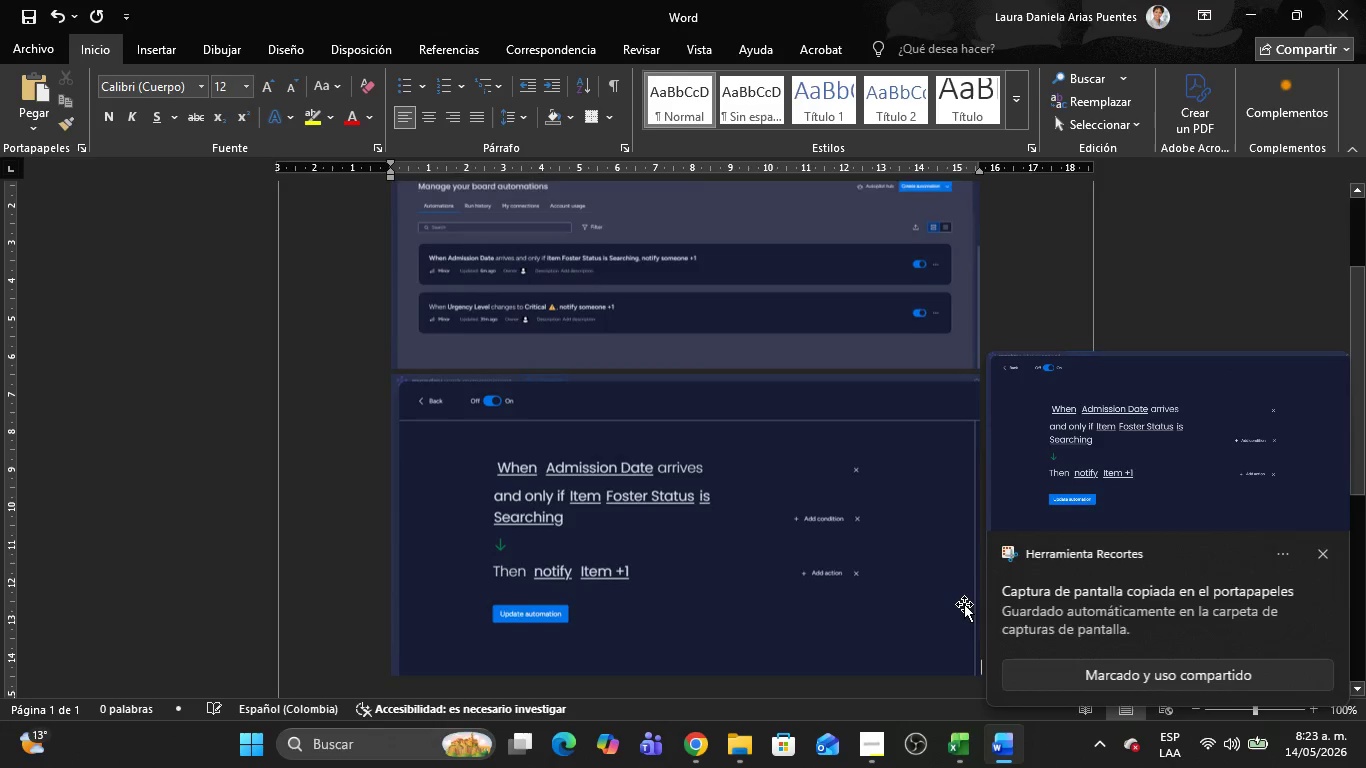 
key(Alt+AltLeft)
 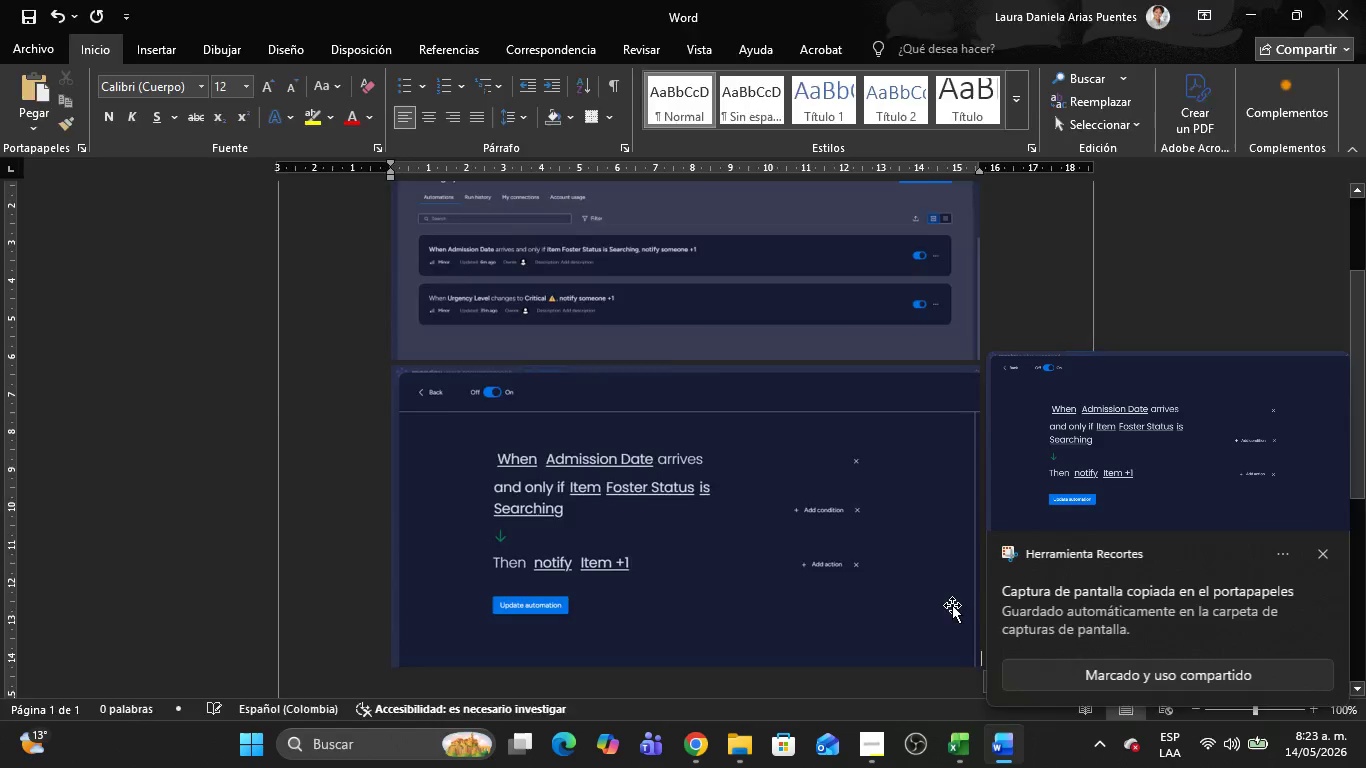 
key(Alt+Tab)
 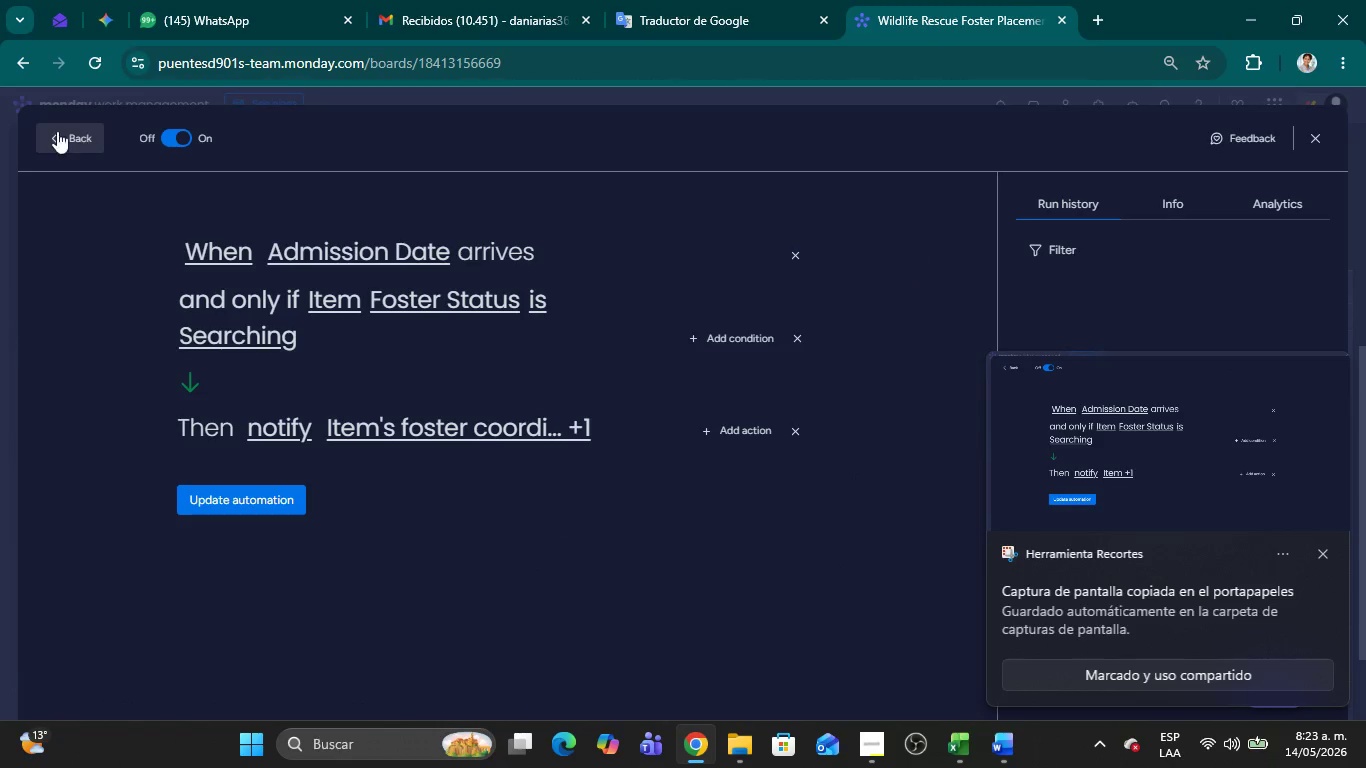 
left_click([51, 131])
 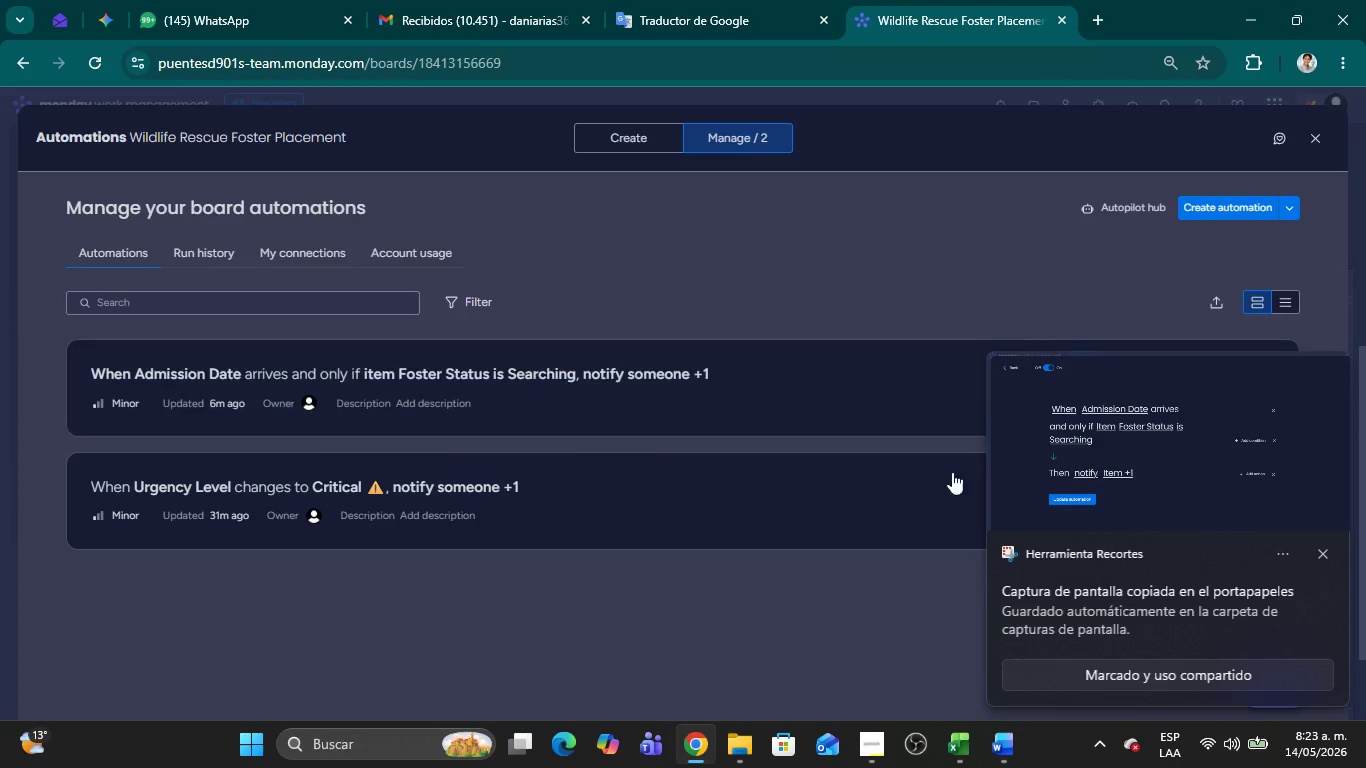 
left_click([746, 494])
 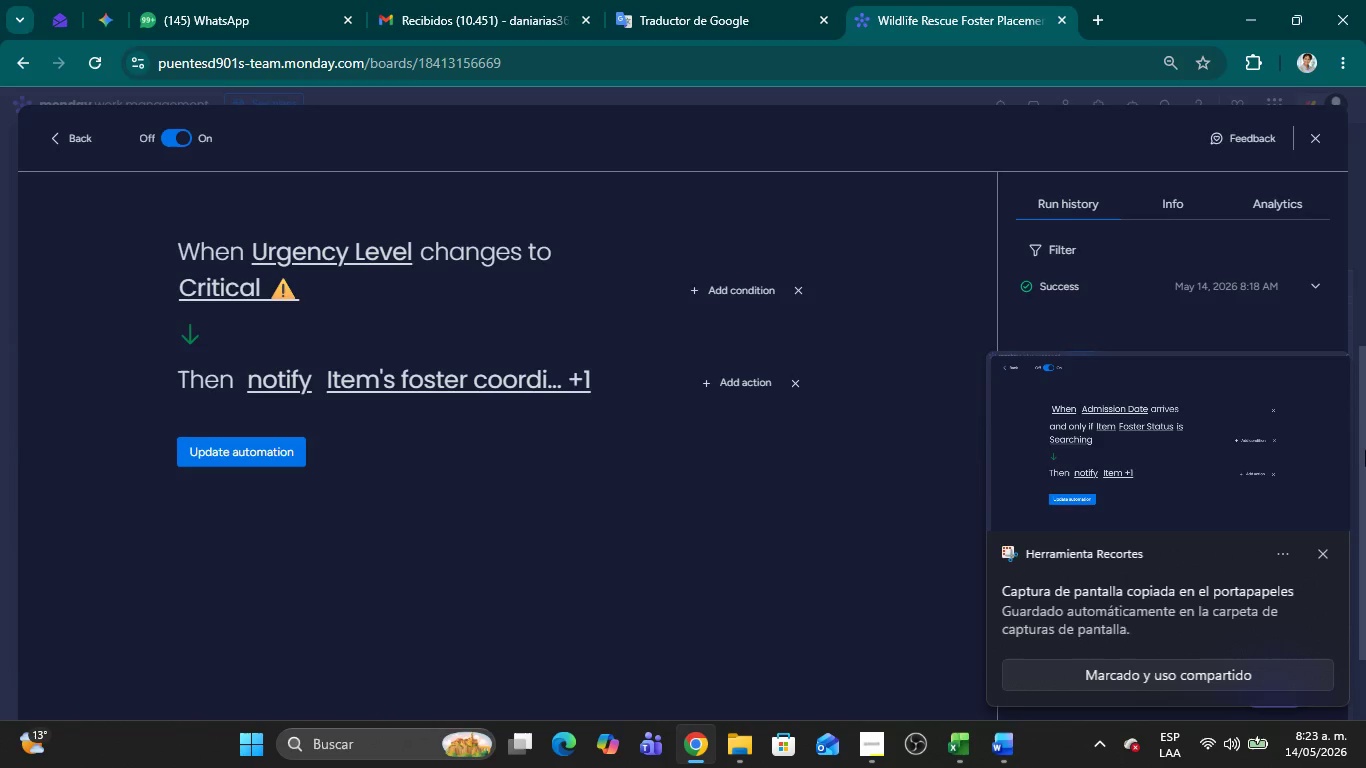 
left_click([1324, 558])
 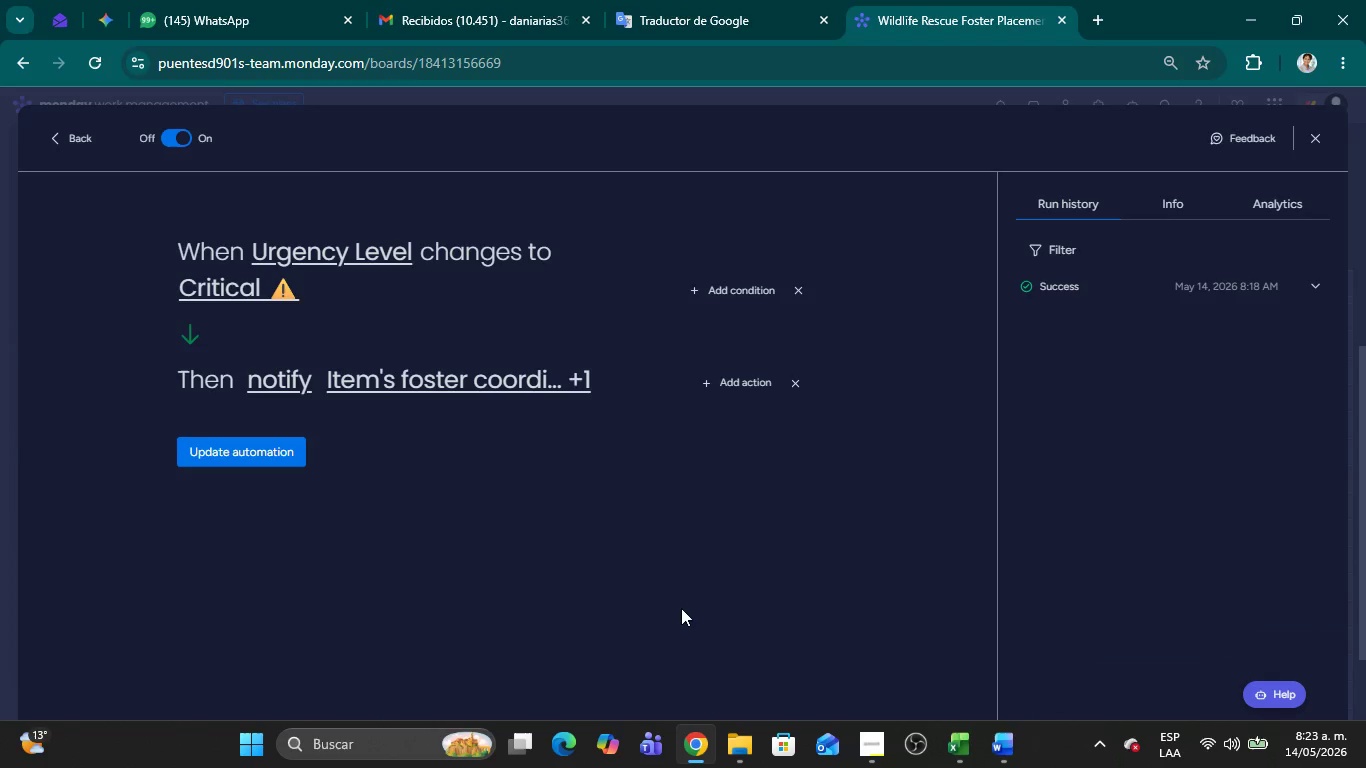 
key(Meta+Shift+MetaLeft)
 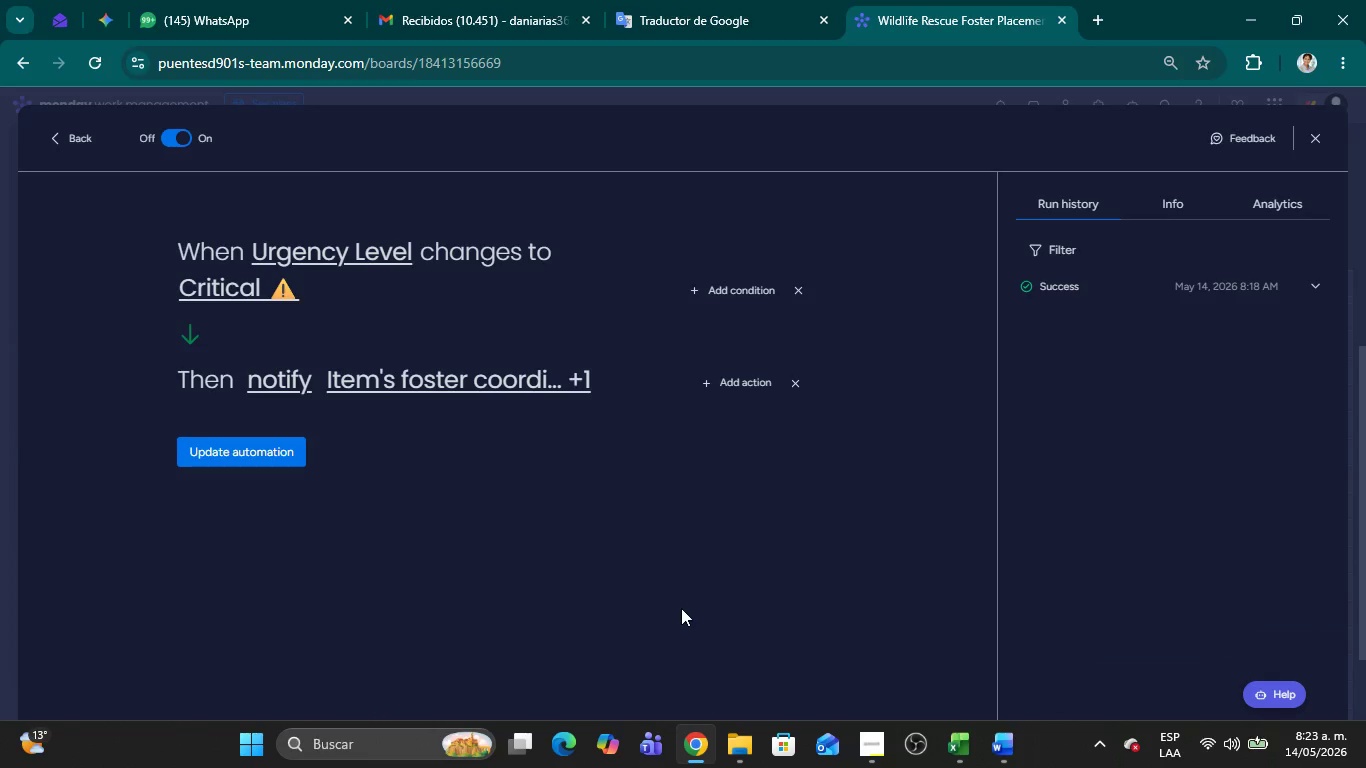 
key(Meta+Shift+S)
 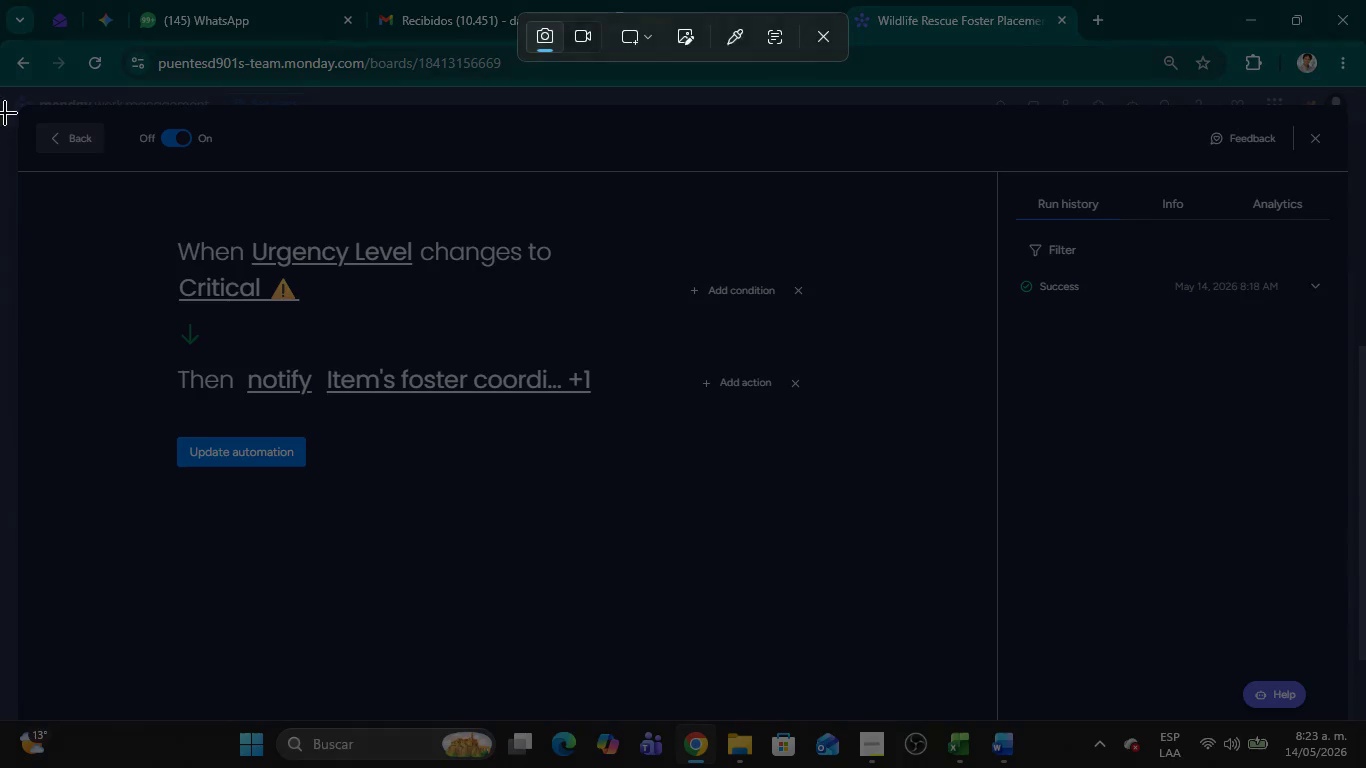 
left_click_drag(start_coordinate=[19, 102], to_coordinate=[972, 515])
 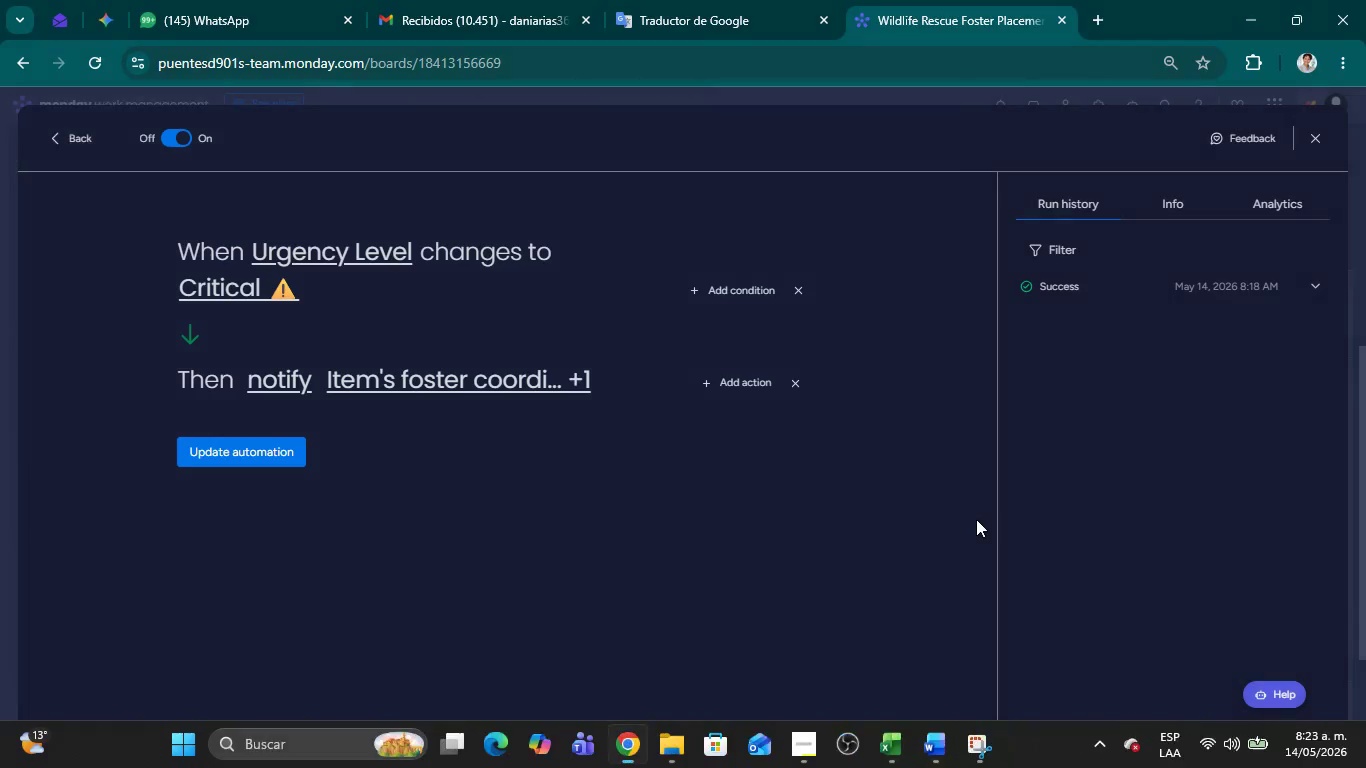 
key(Alt+AltLeft)
 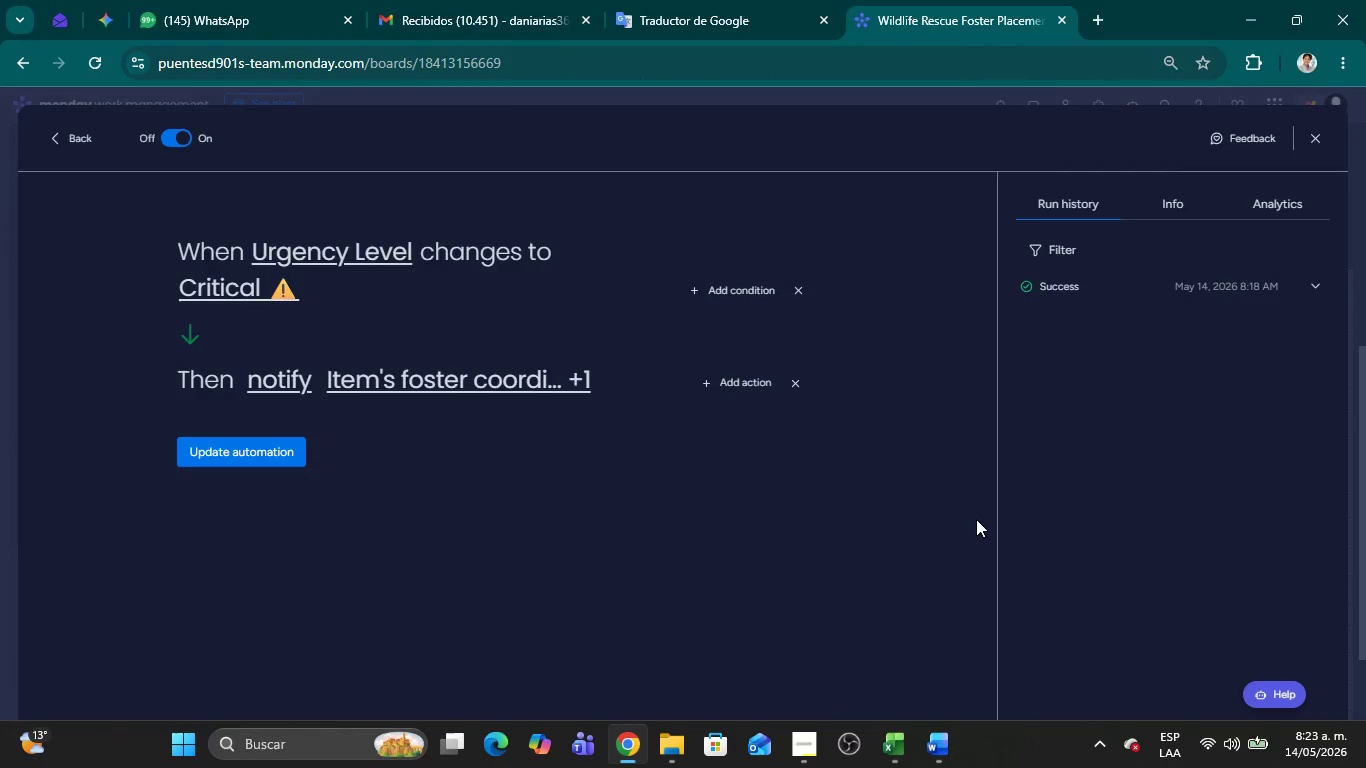 
key(Alt+Tab)
 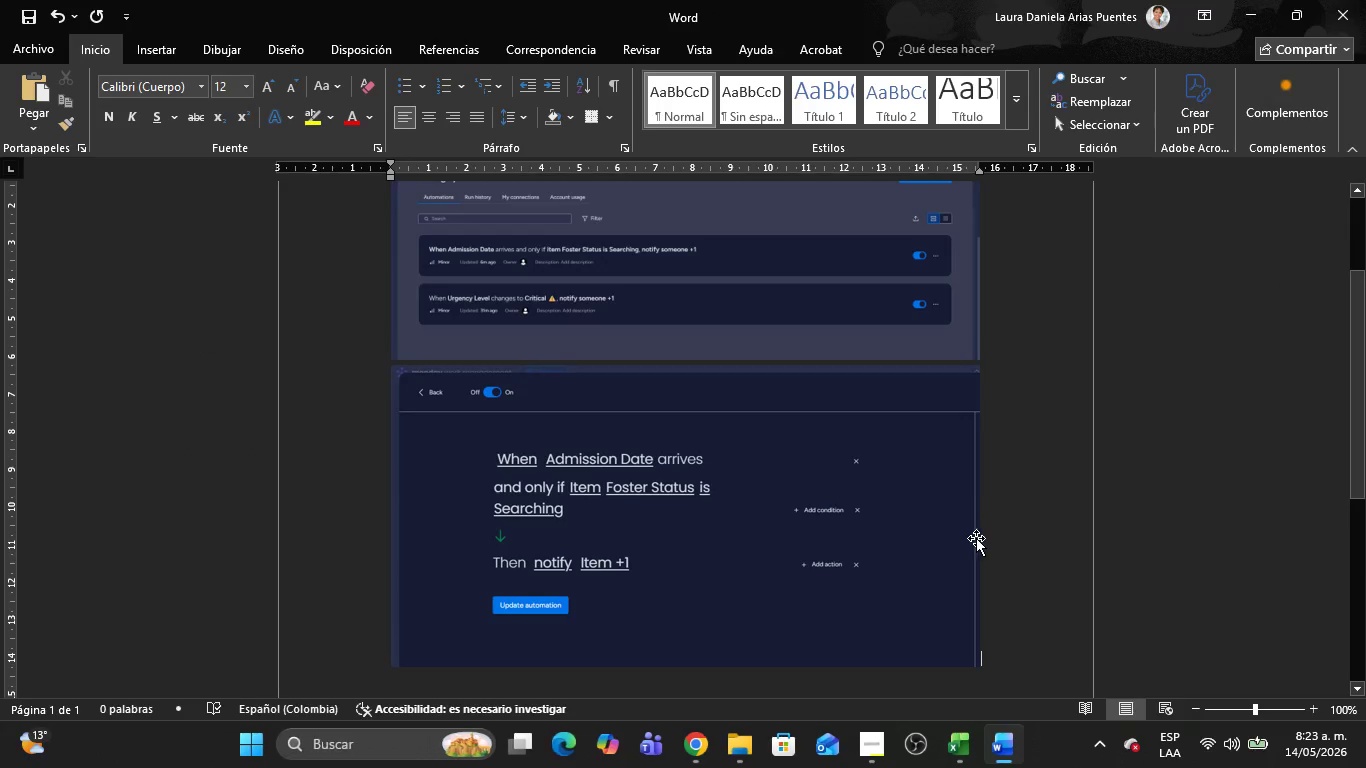 
key(Control+V)
 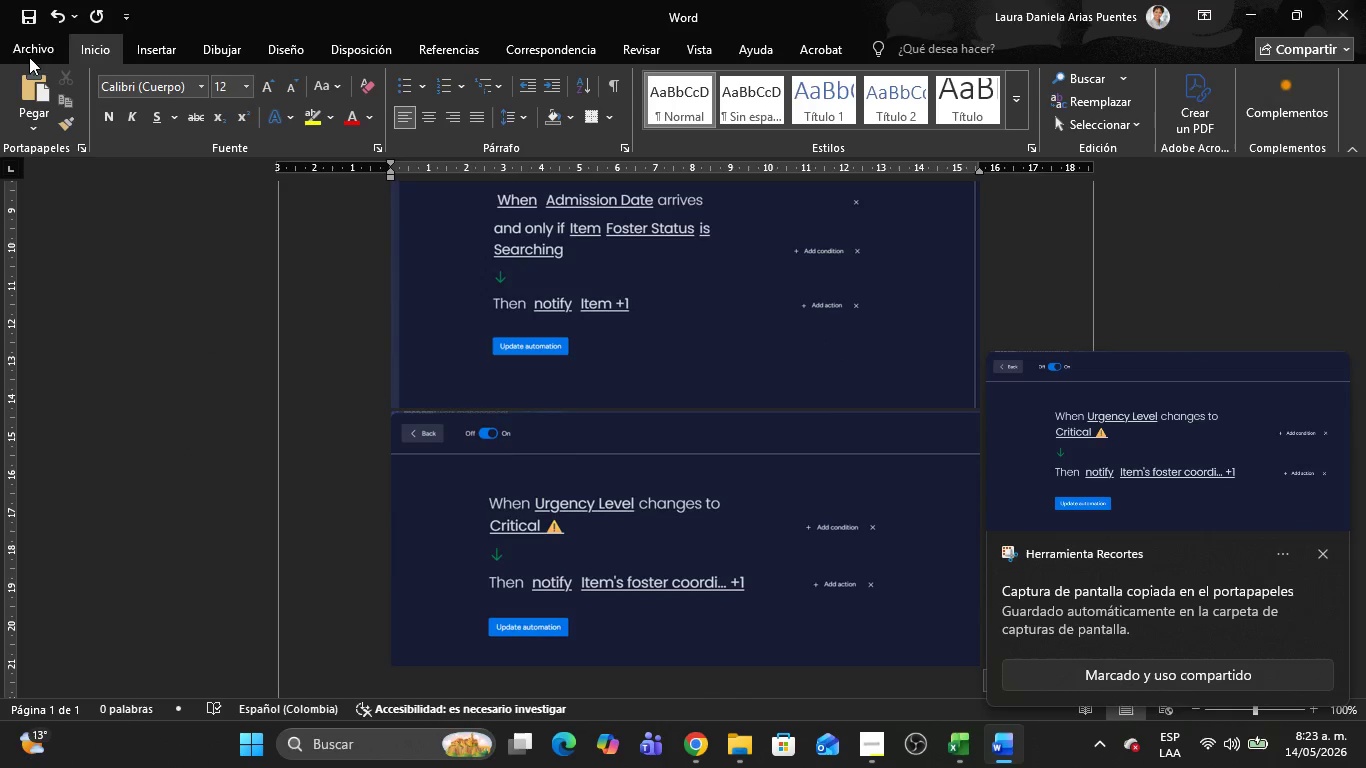 
left_click([38, 46])
 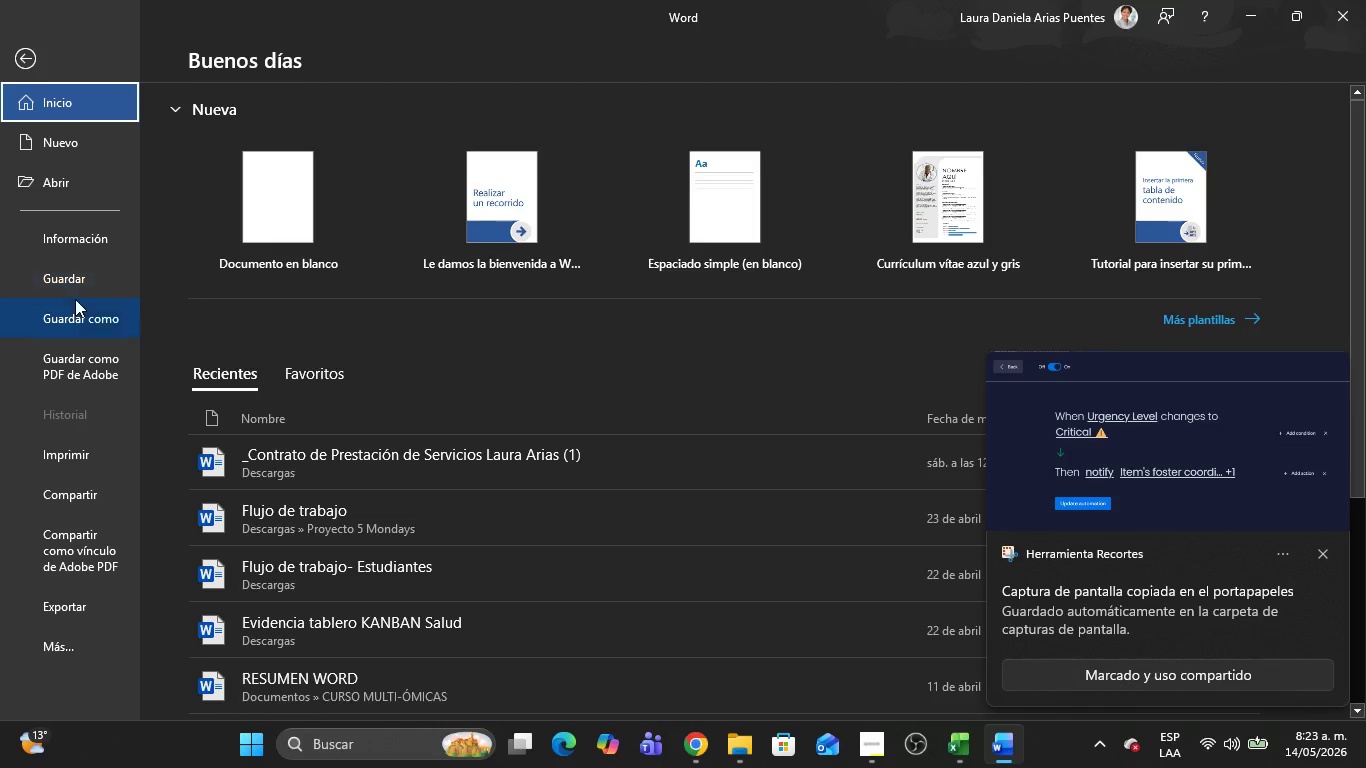 
left_click([81, 311])
 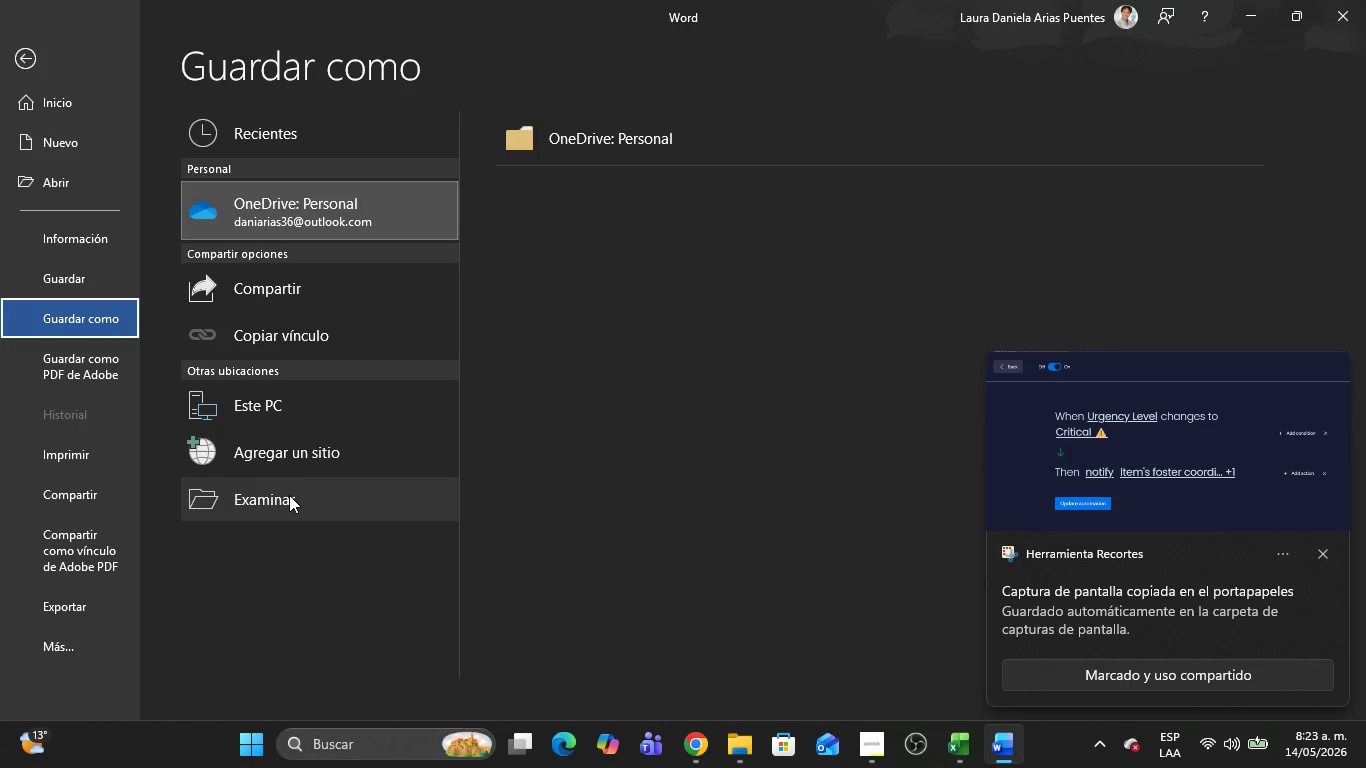 
left_click([289, 495])
 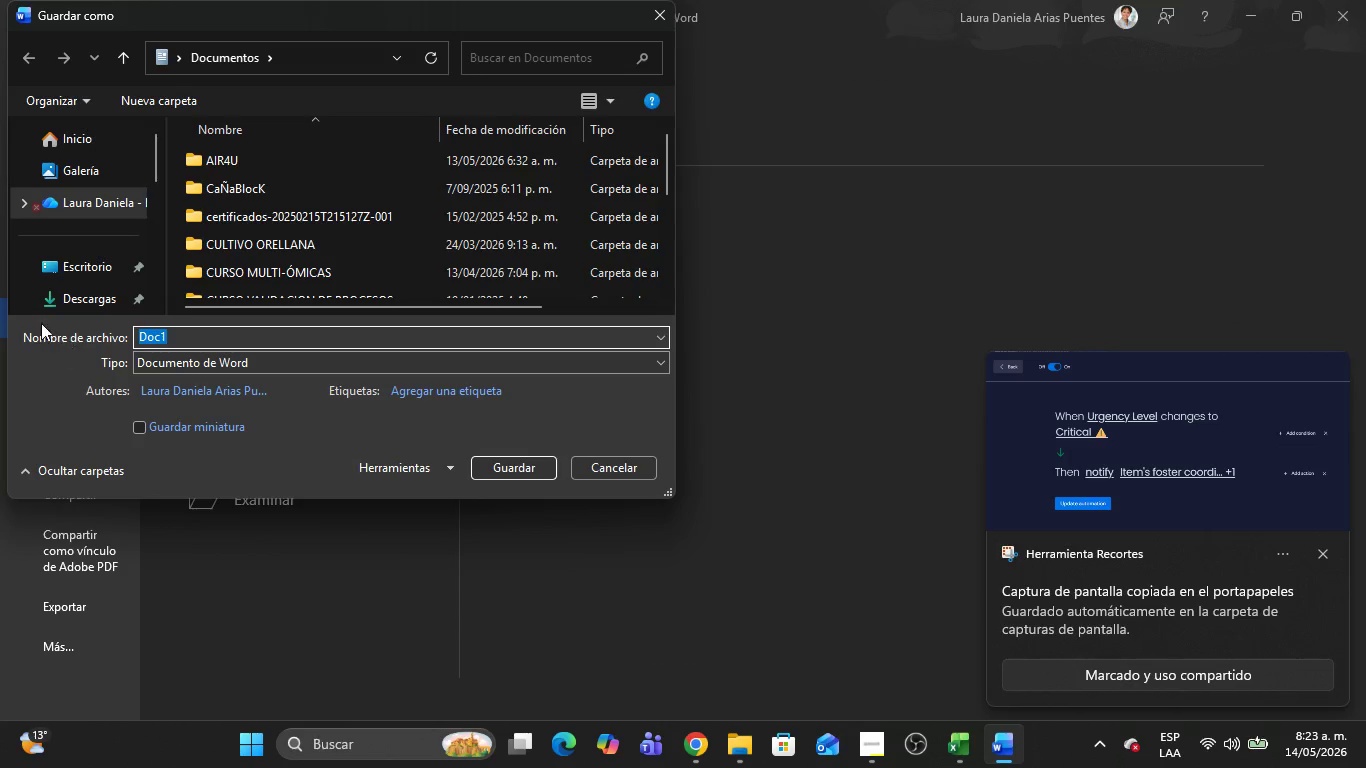 
left_click([50, 303])